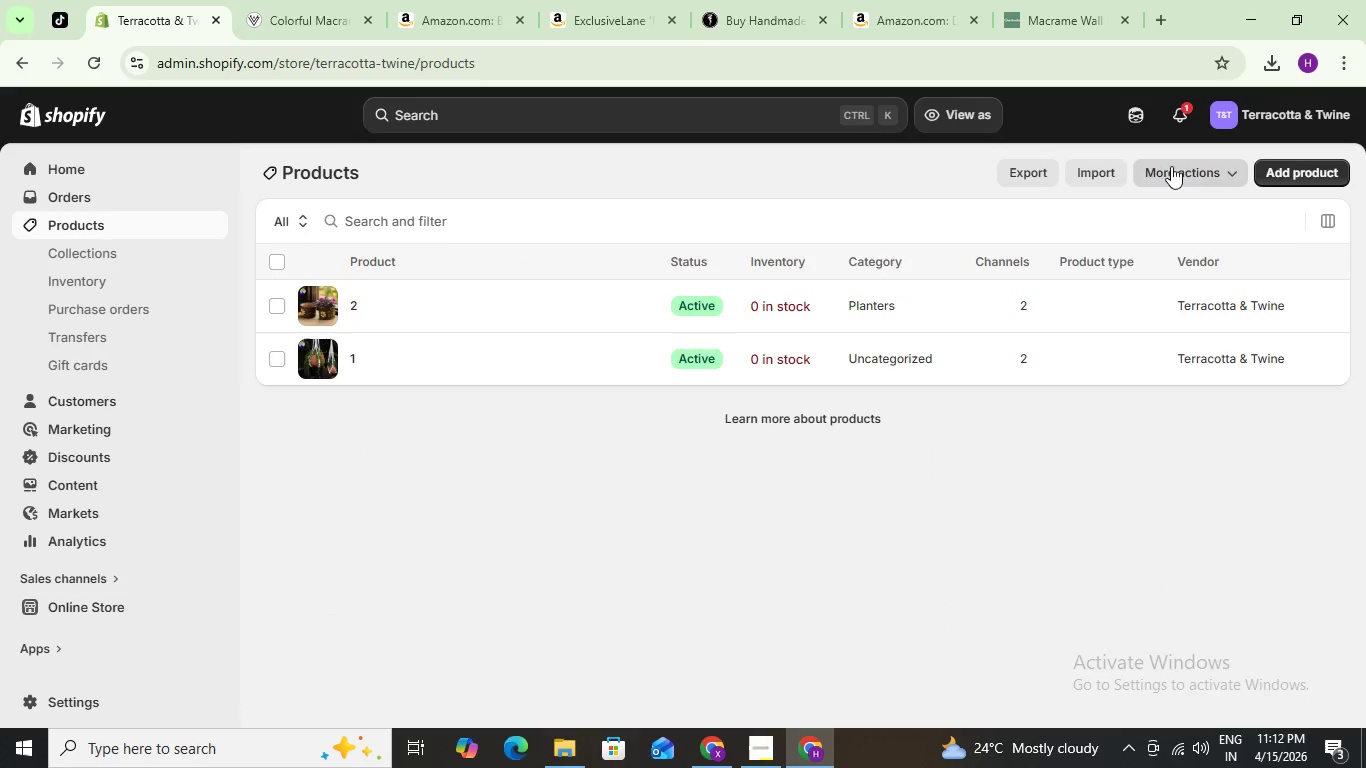 
wait(5.98)
 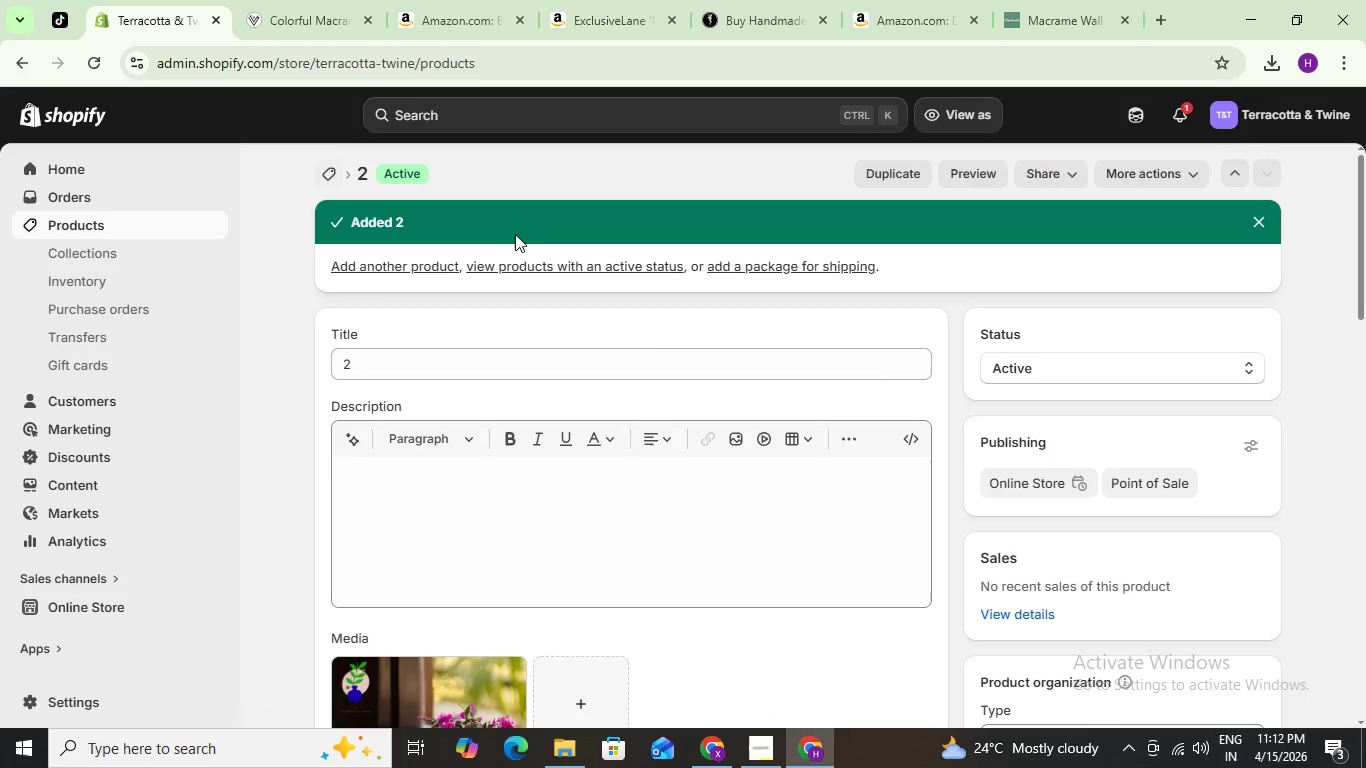 
left_click([1299, 175])
 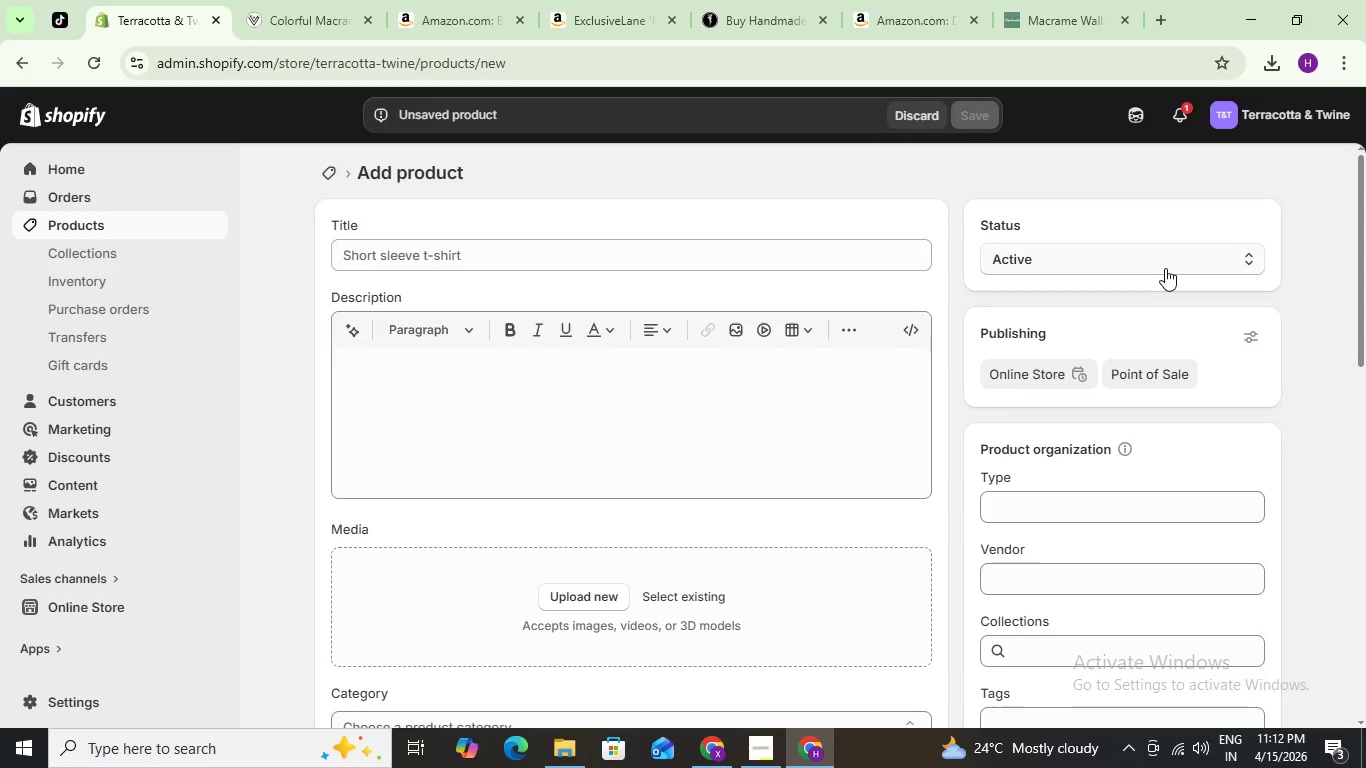 
wait(10.42)
 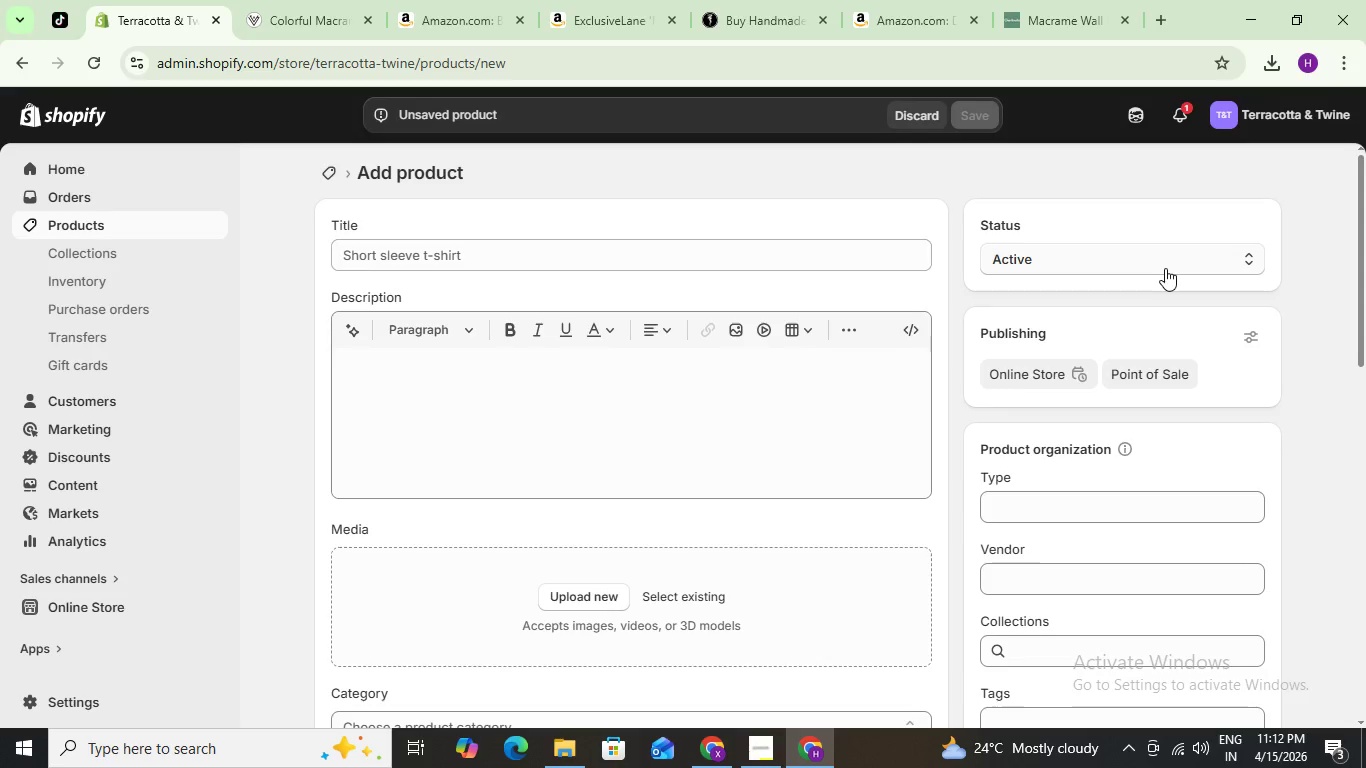 
left_click([682, 247])
 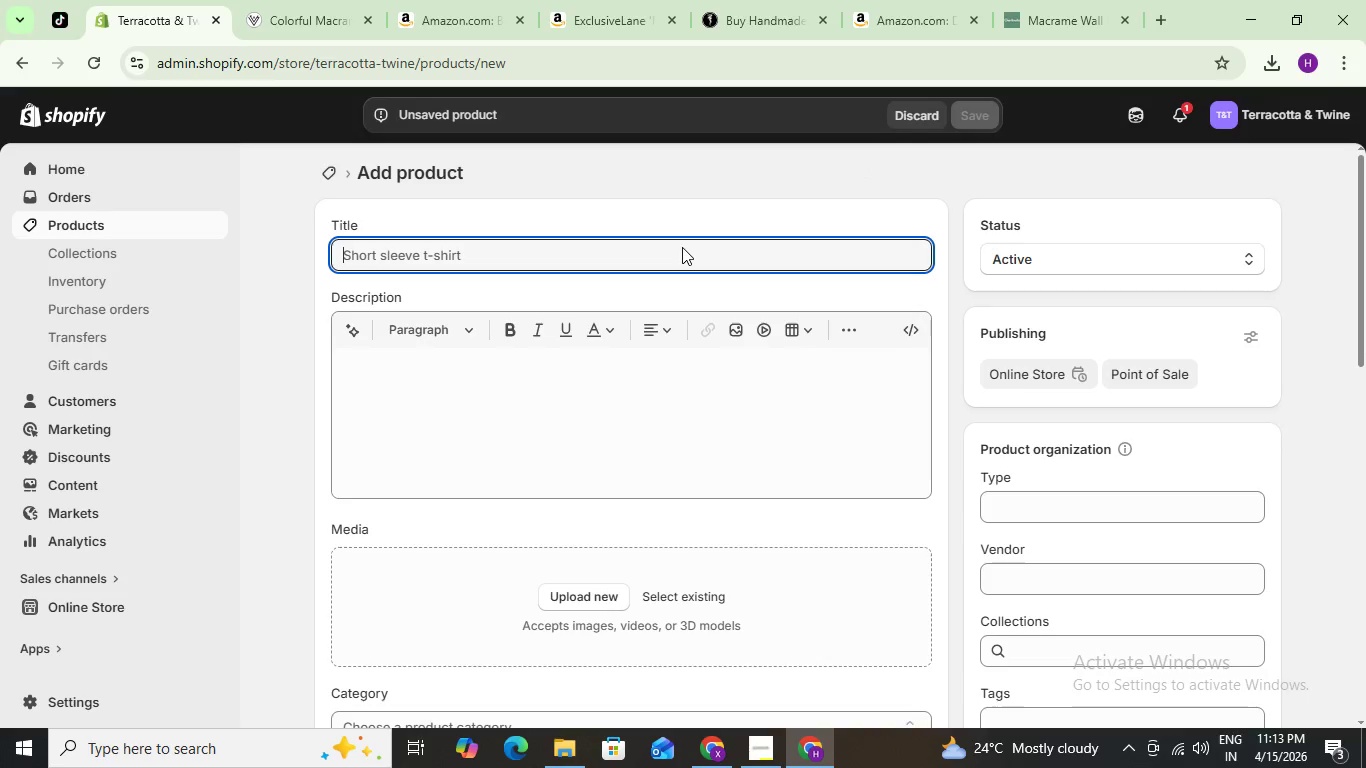 
key(3)
 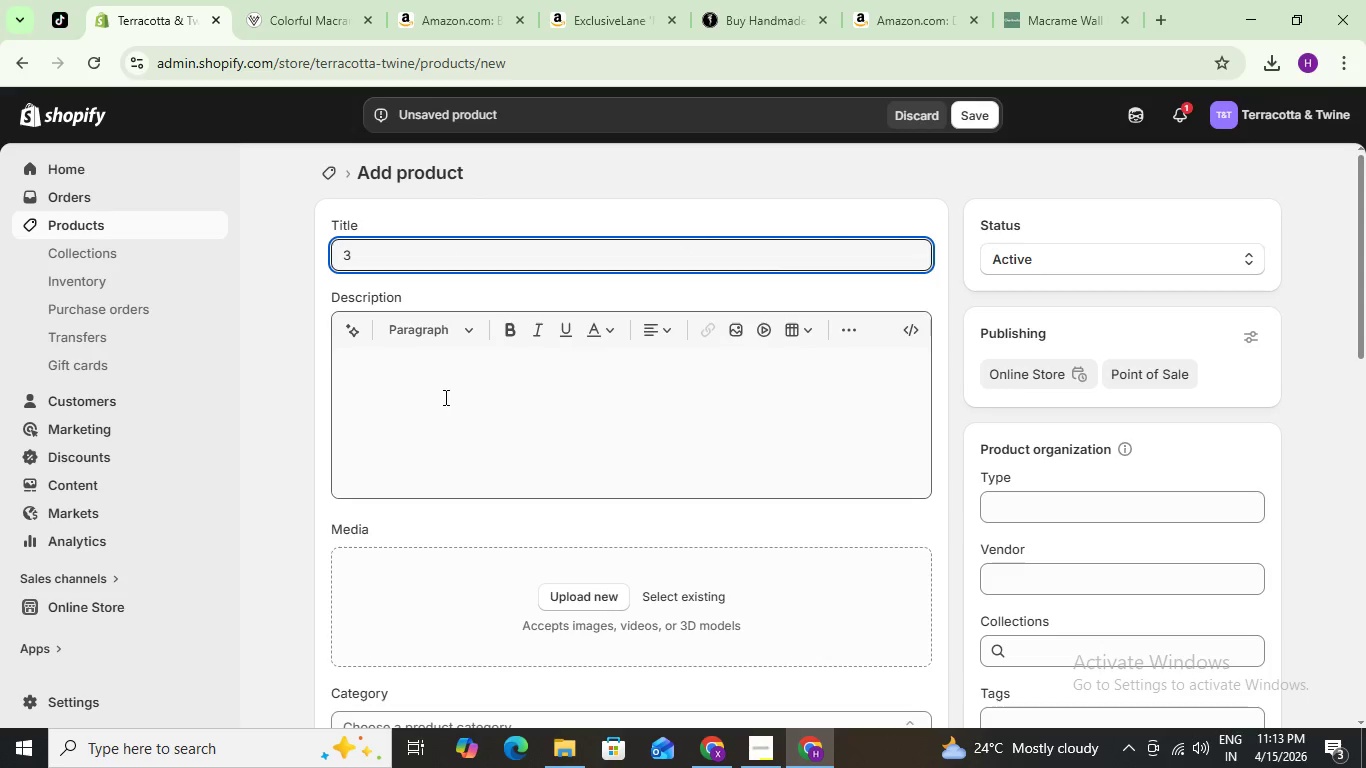 
left_click([287, 474])
 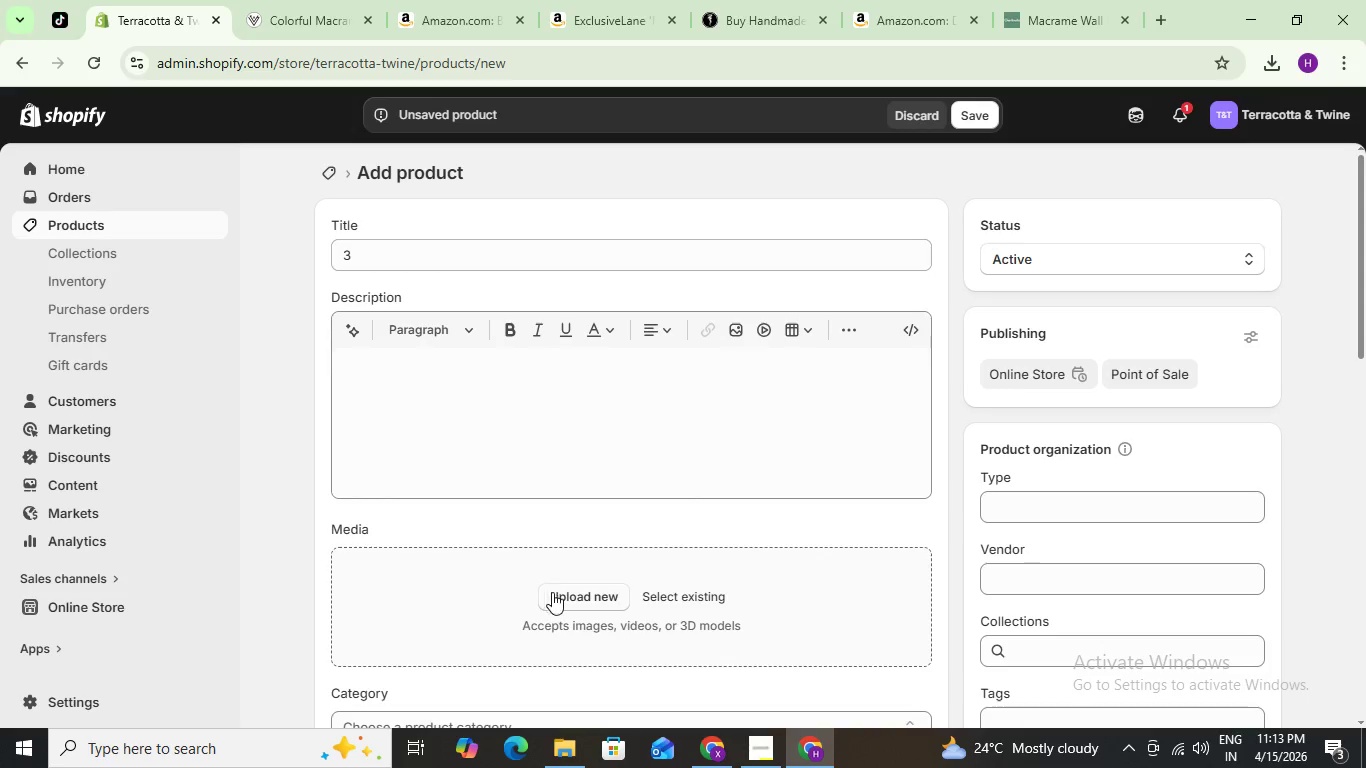 
left_click([558, 597])
 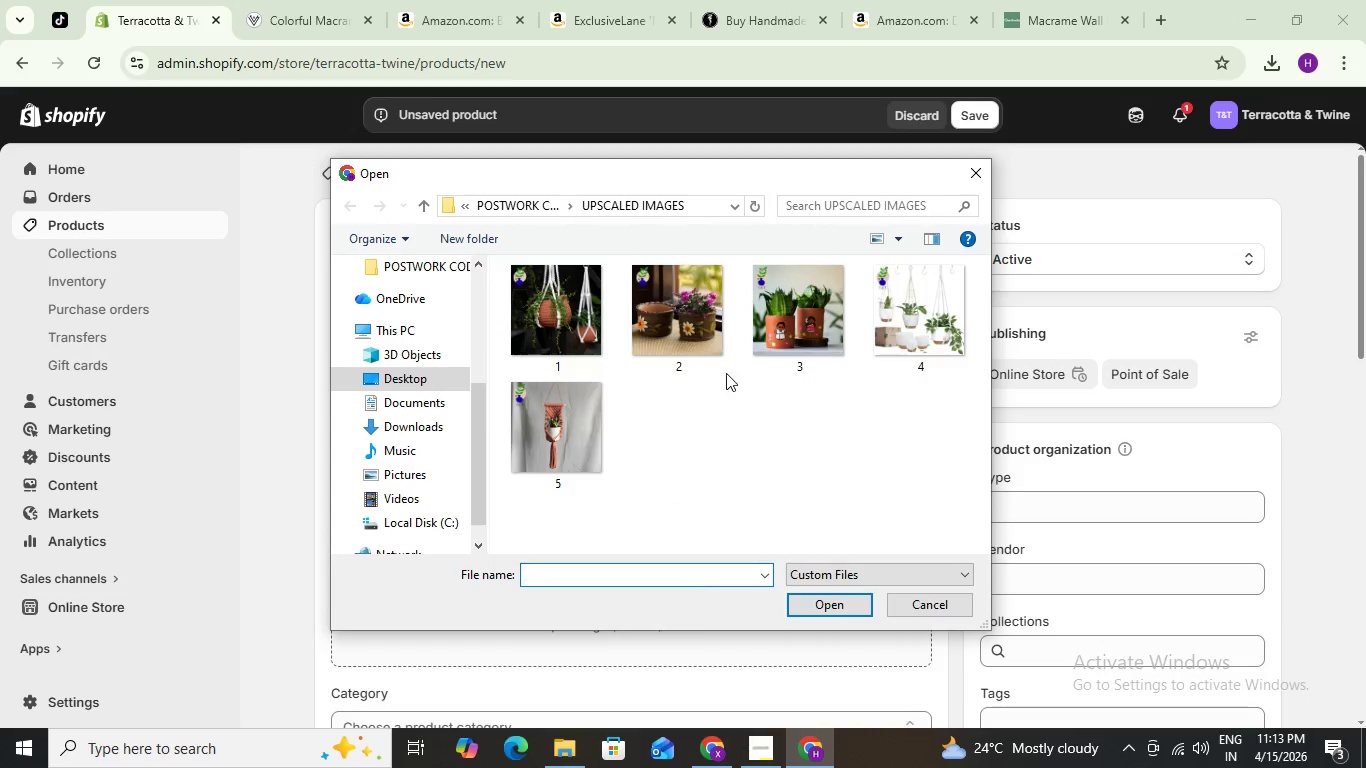 
left_click([806, 347])
 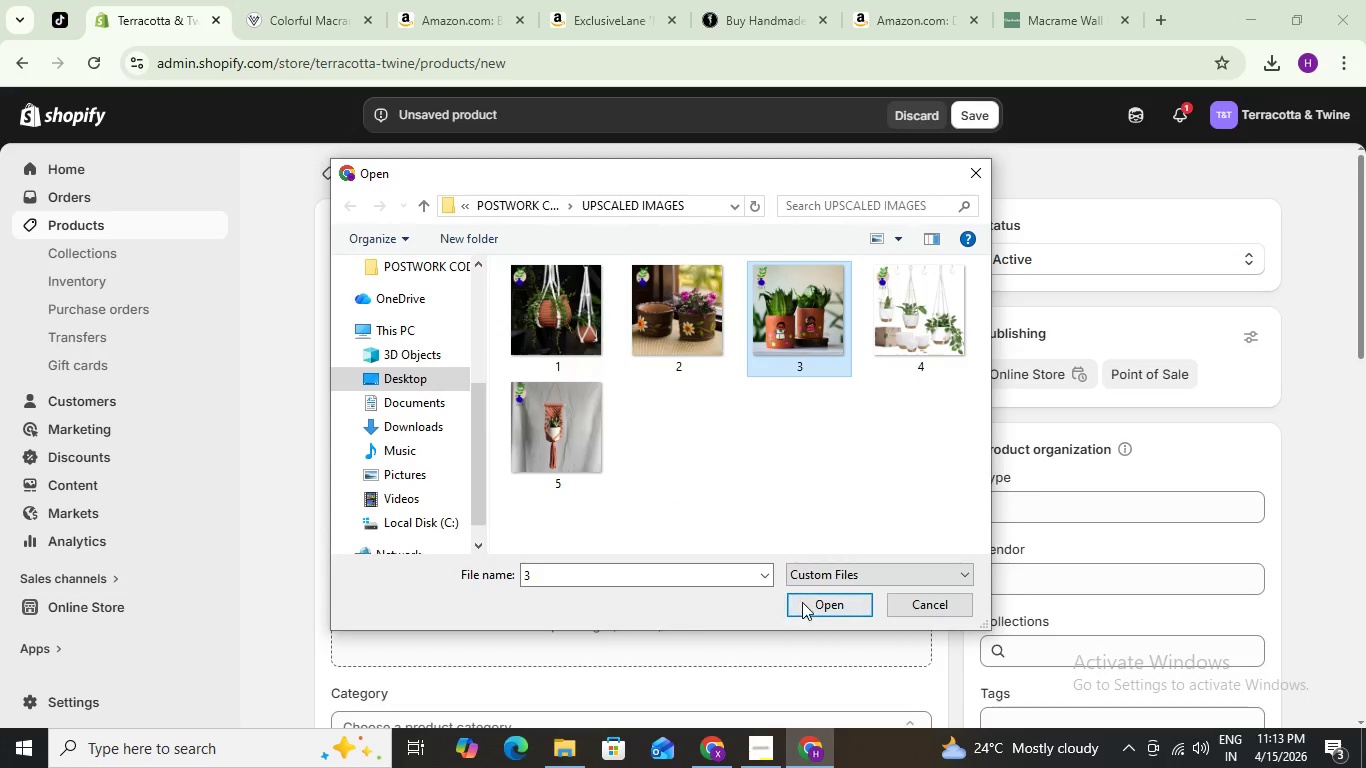 
left_click([806, 606])
 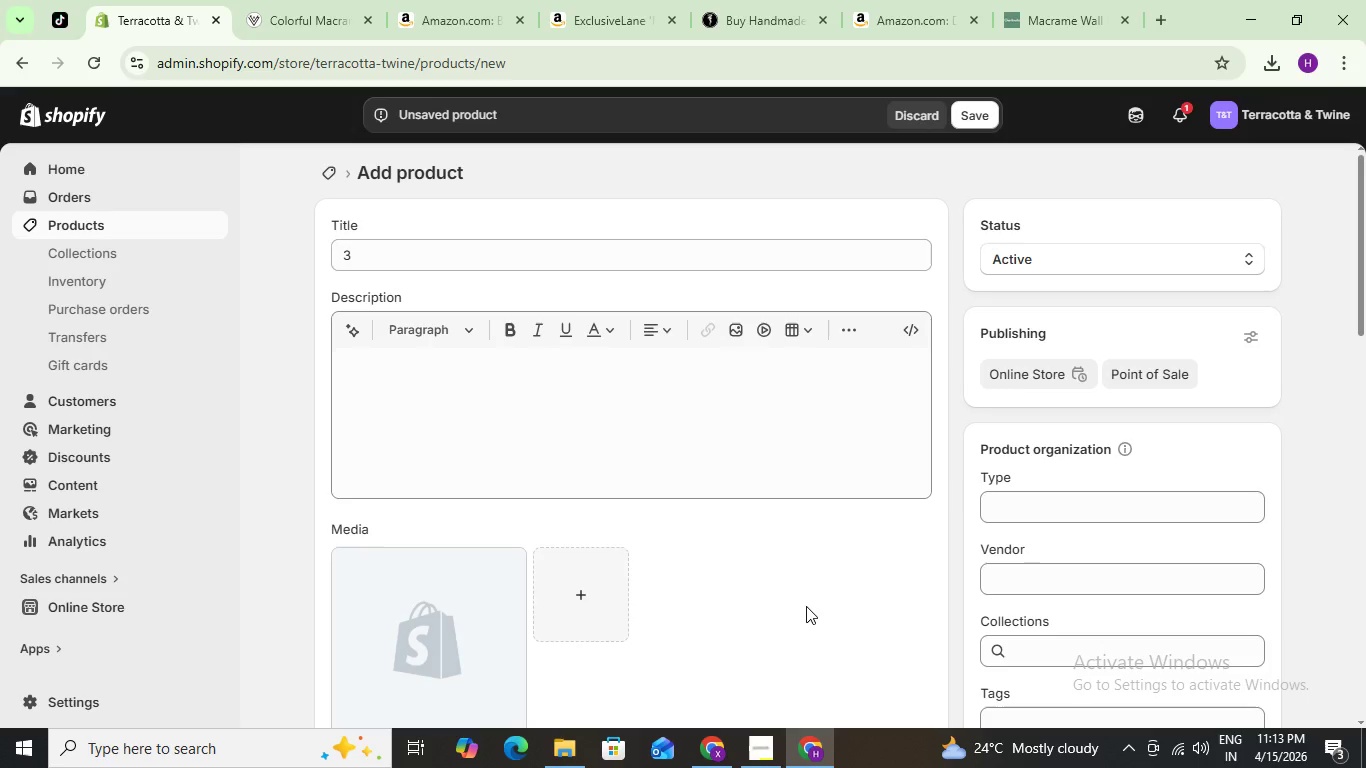 
wait(18.44)
 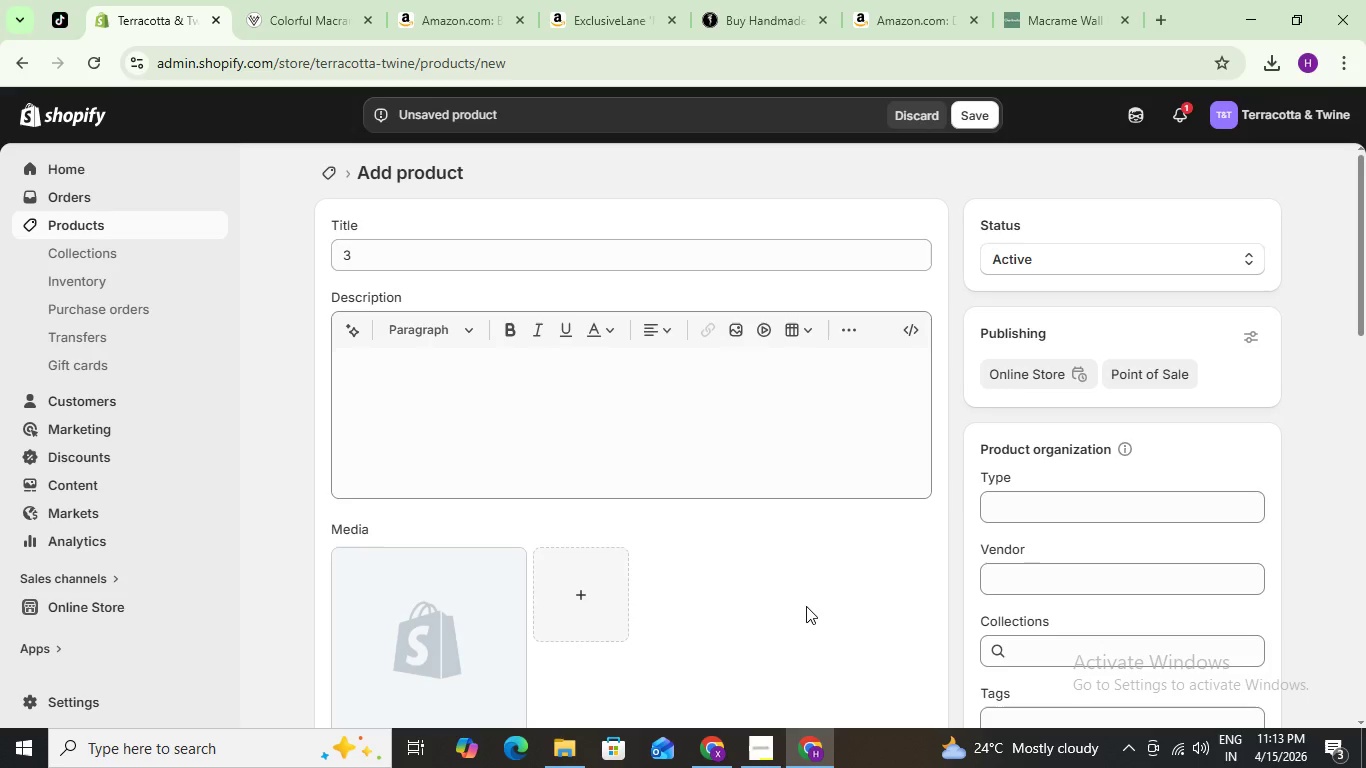 
left_click([964, 112])
 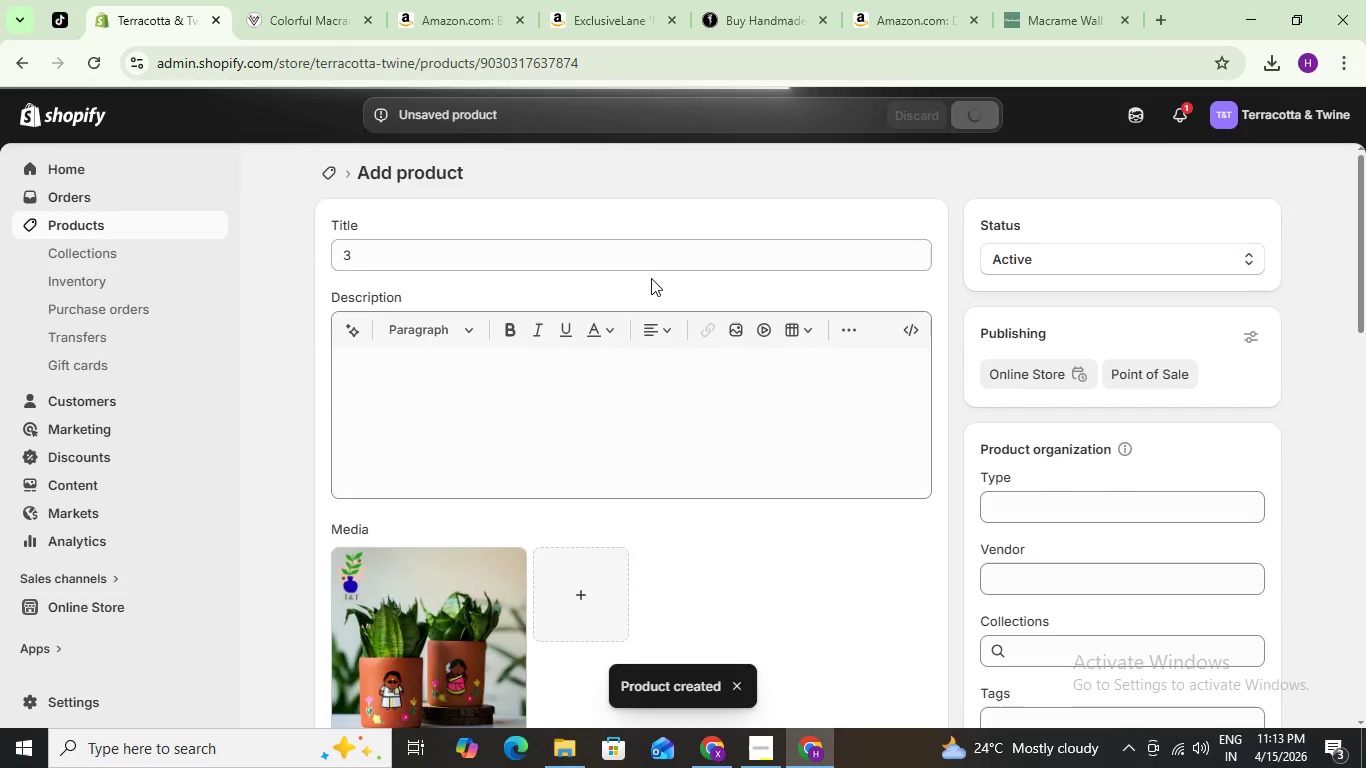 
wait(12.0)
 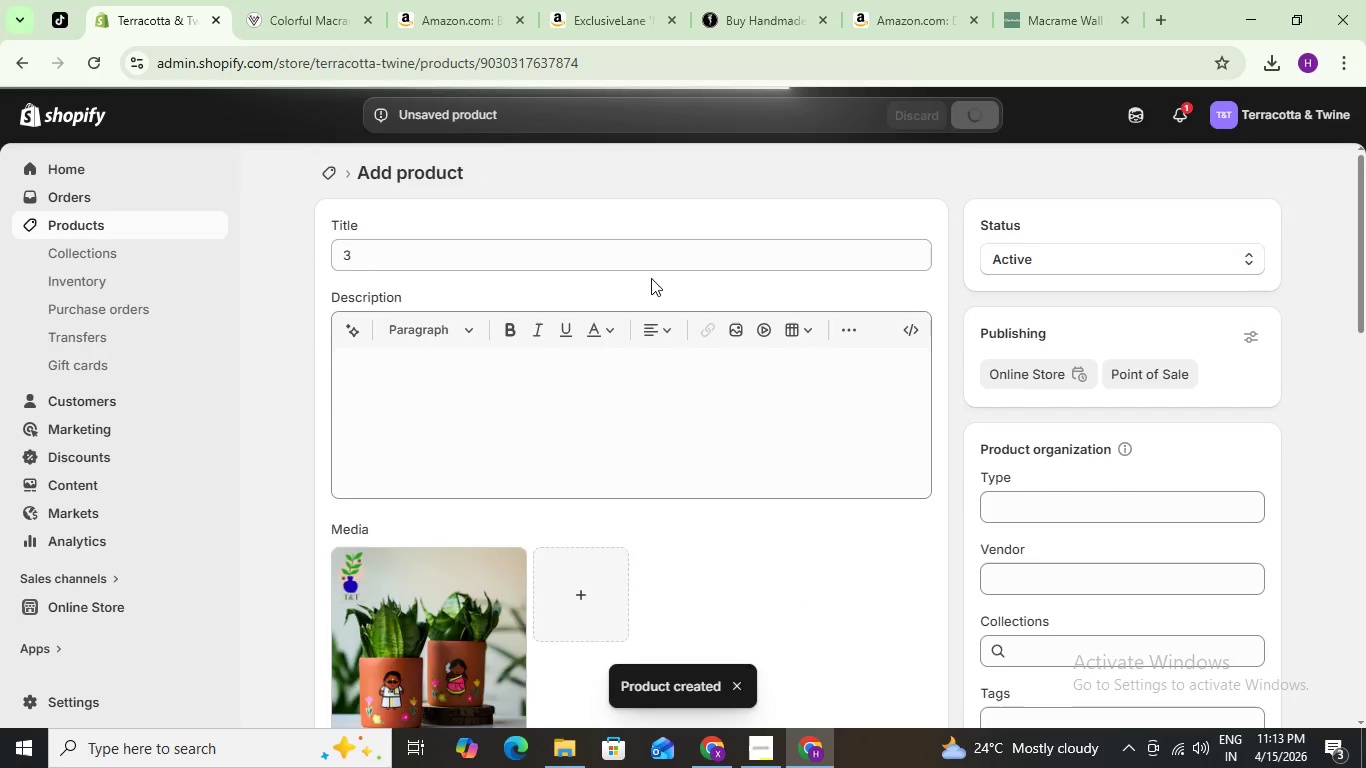 
left_click([339, 179])
 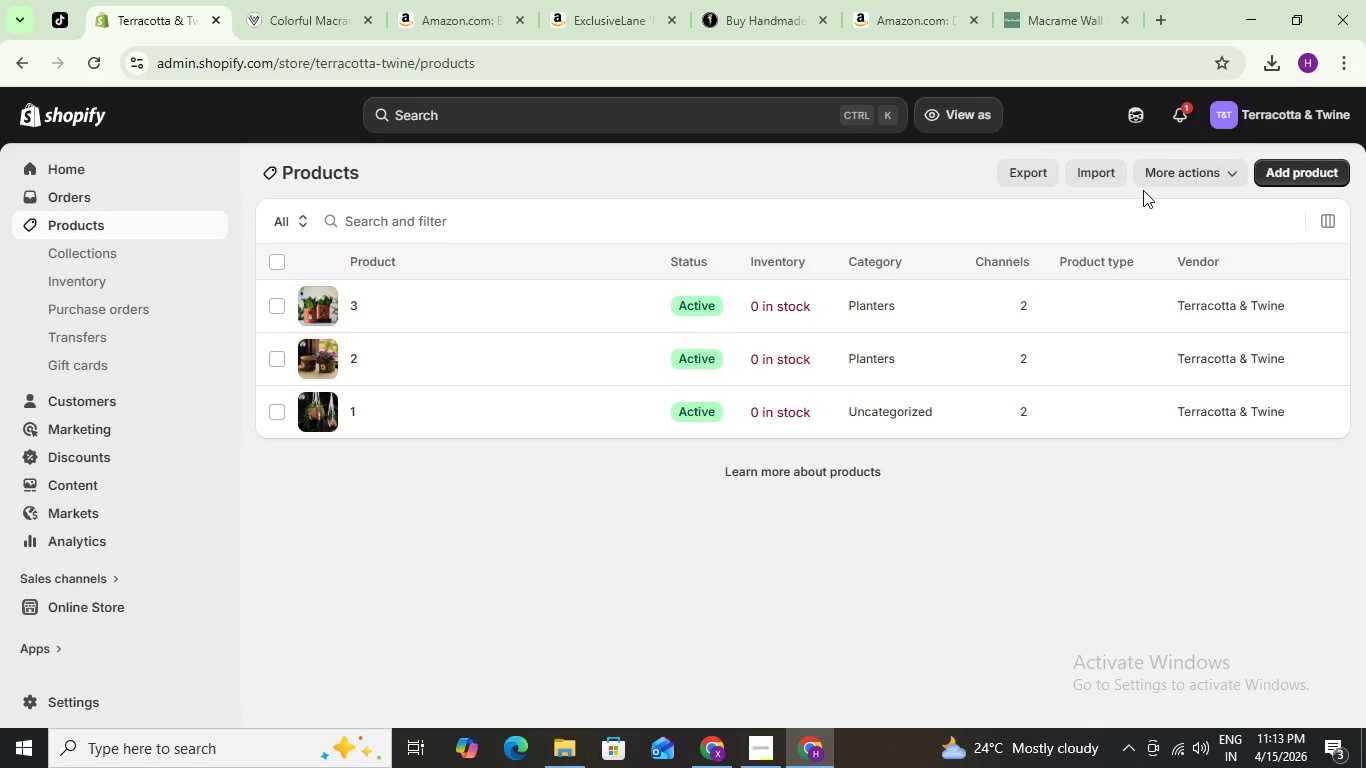 
wait(6.53)
 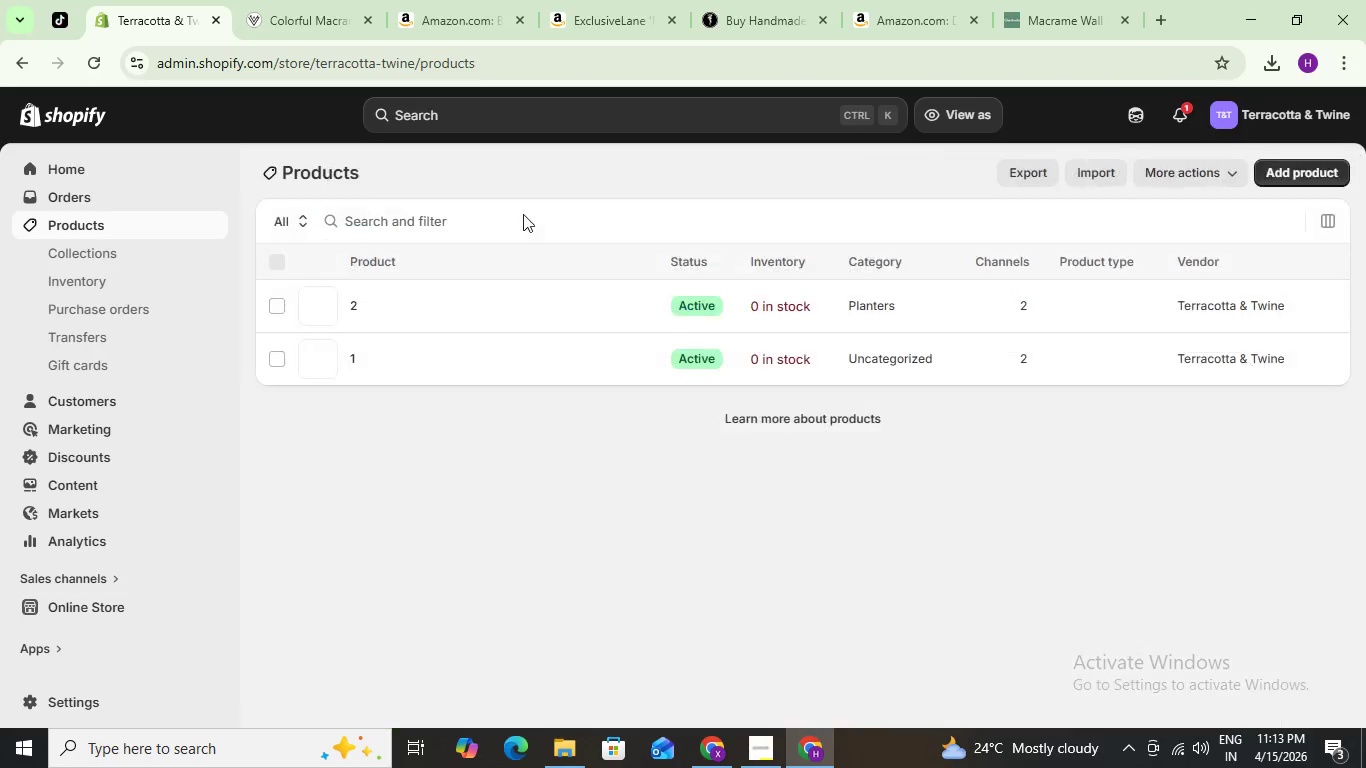 
left_click([1289, 178])
 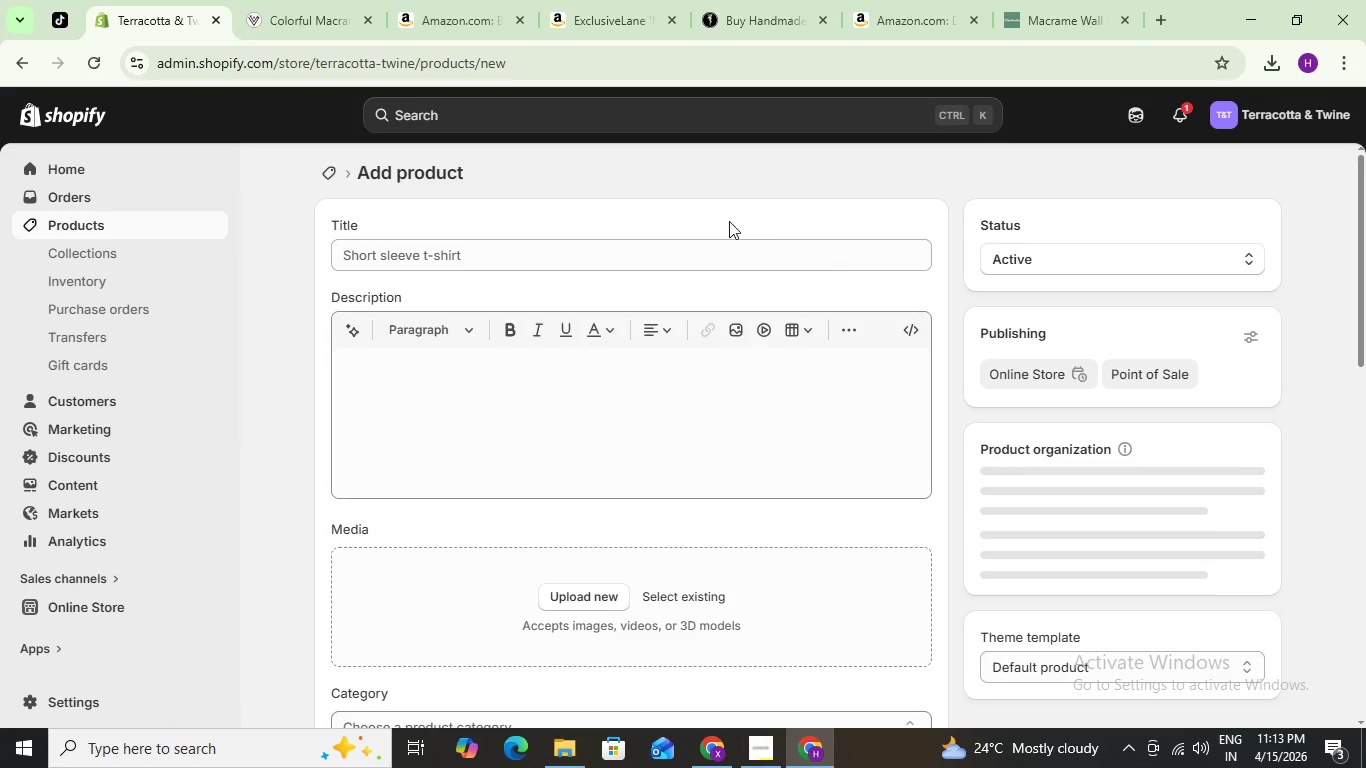 
left_click([638, 246])
 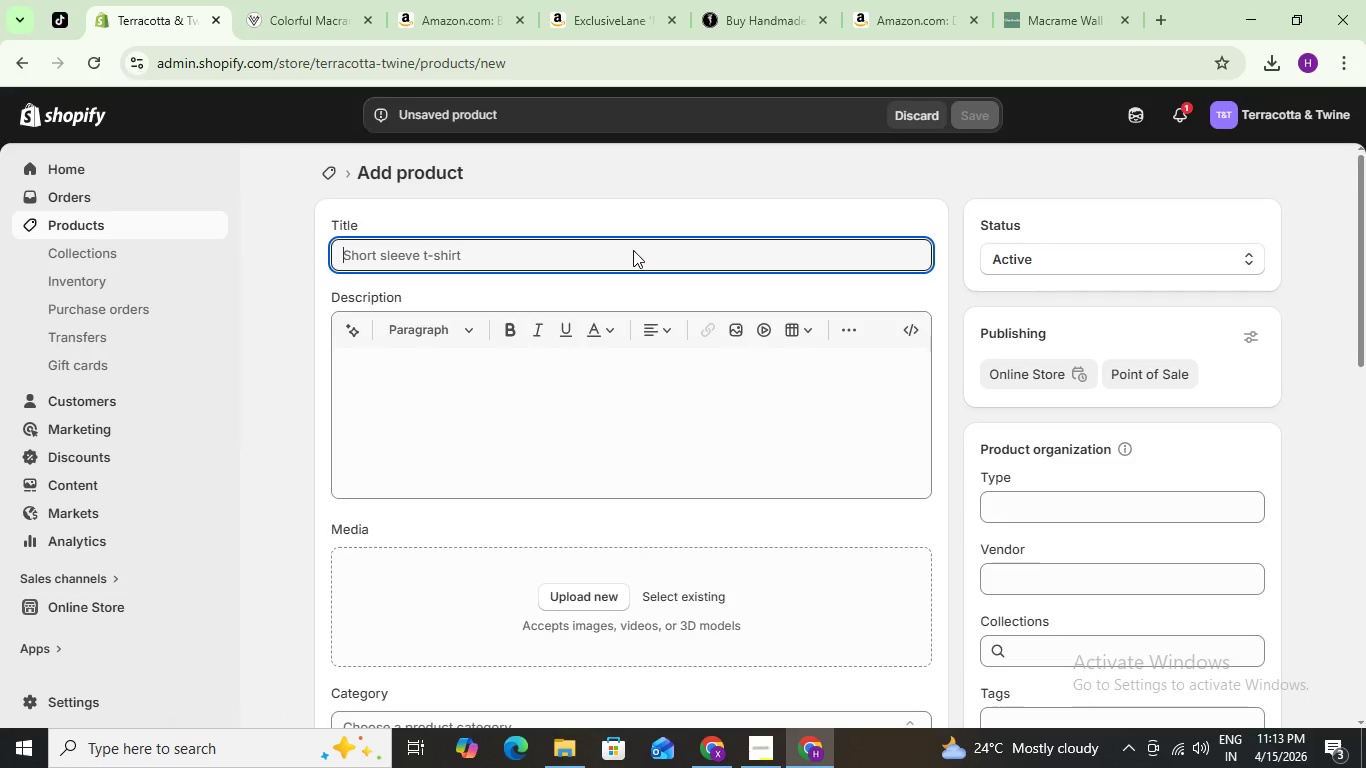 
type(44)
key(Backspace)
 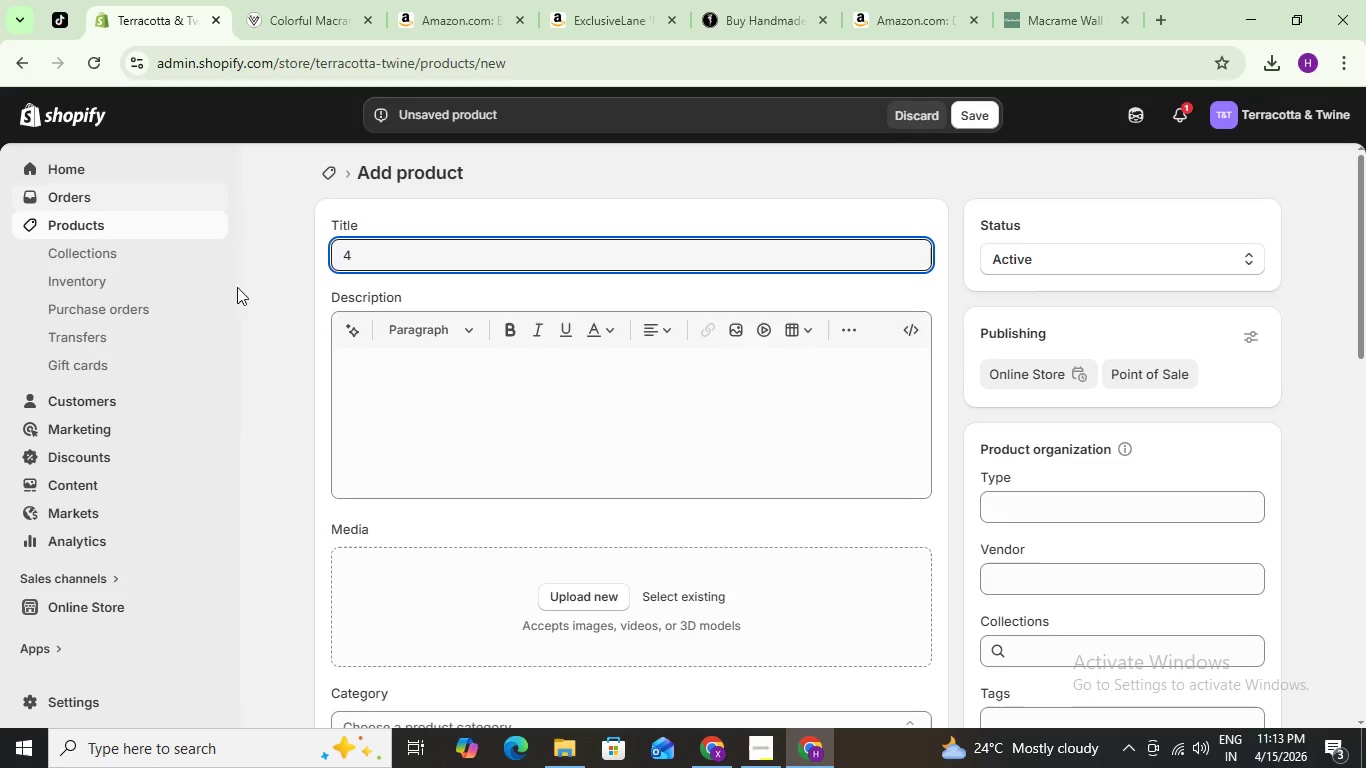 
left_click([271, 449])
 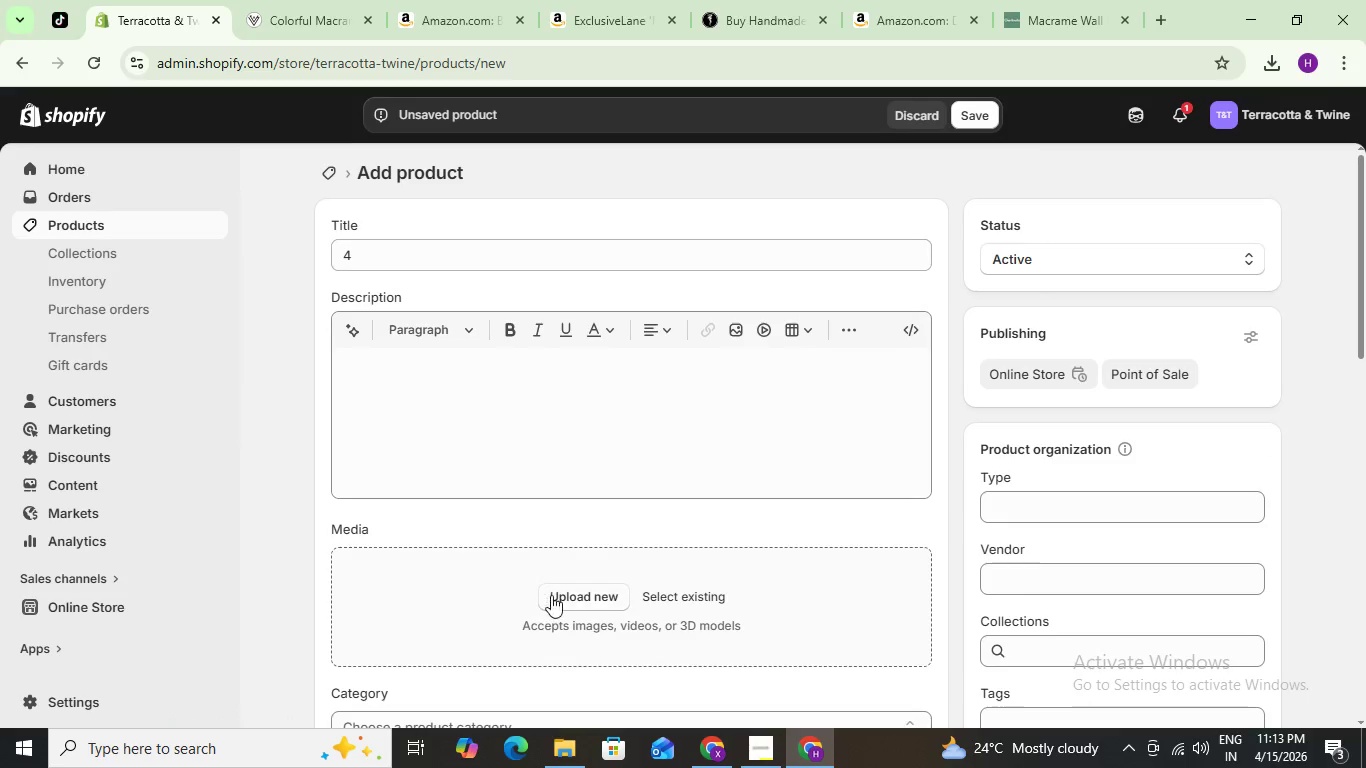 
left_click([552, 595])
 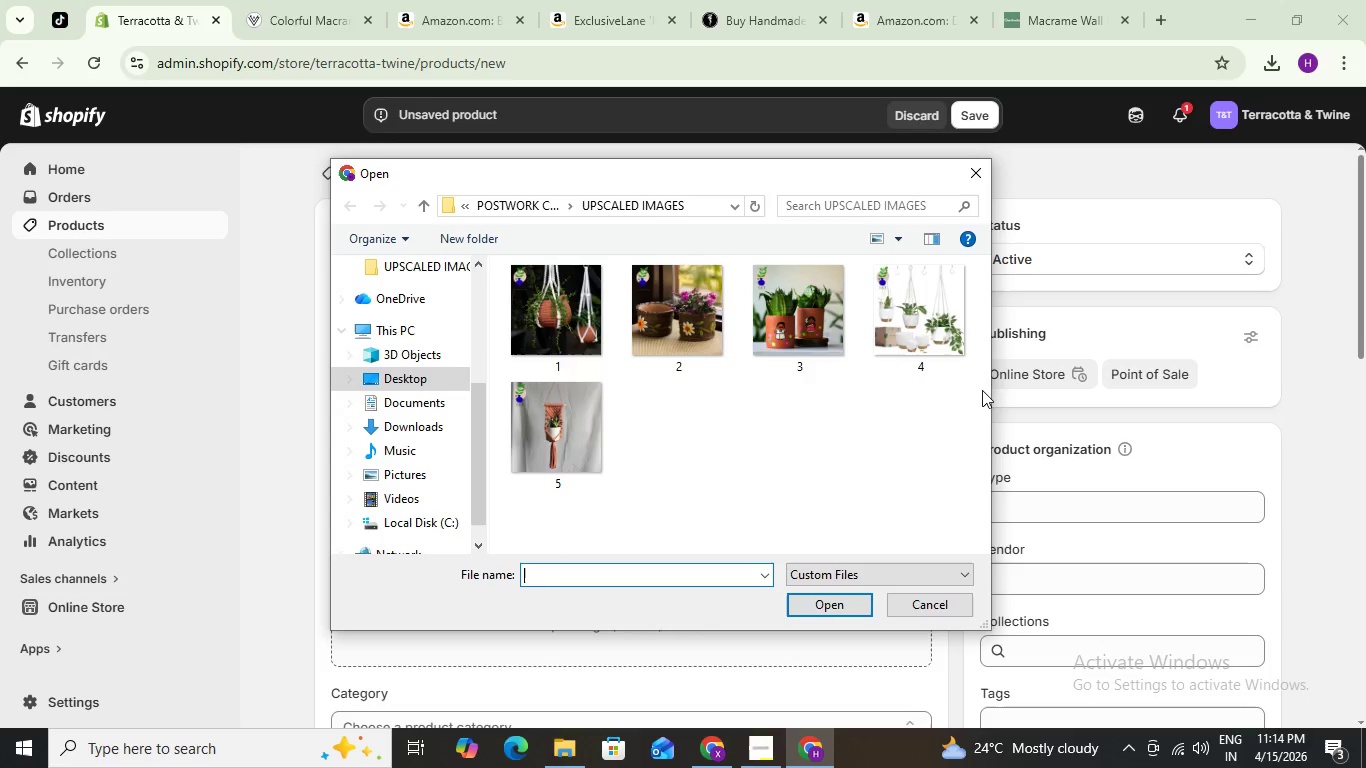 
left_click([938, 347])
 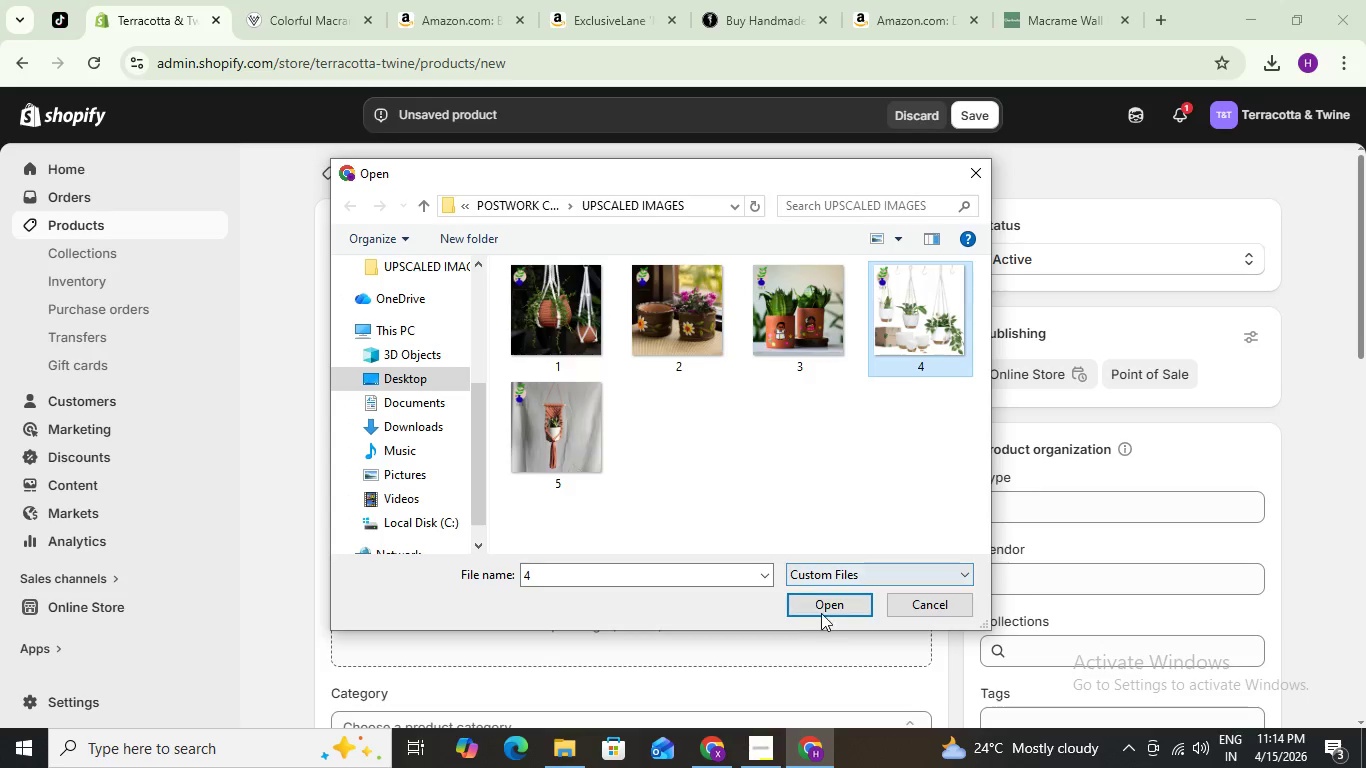 
left_click([821, 613])
 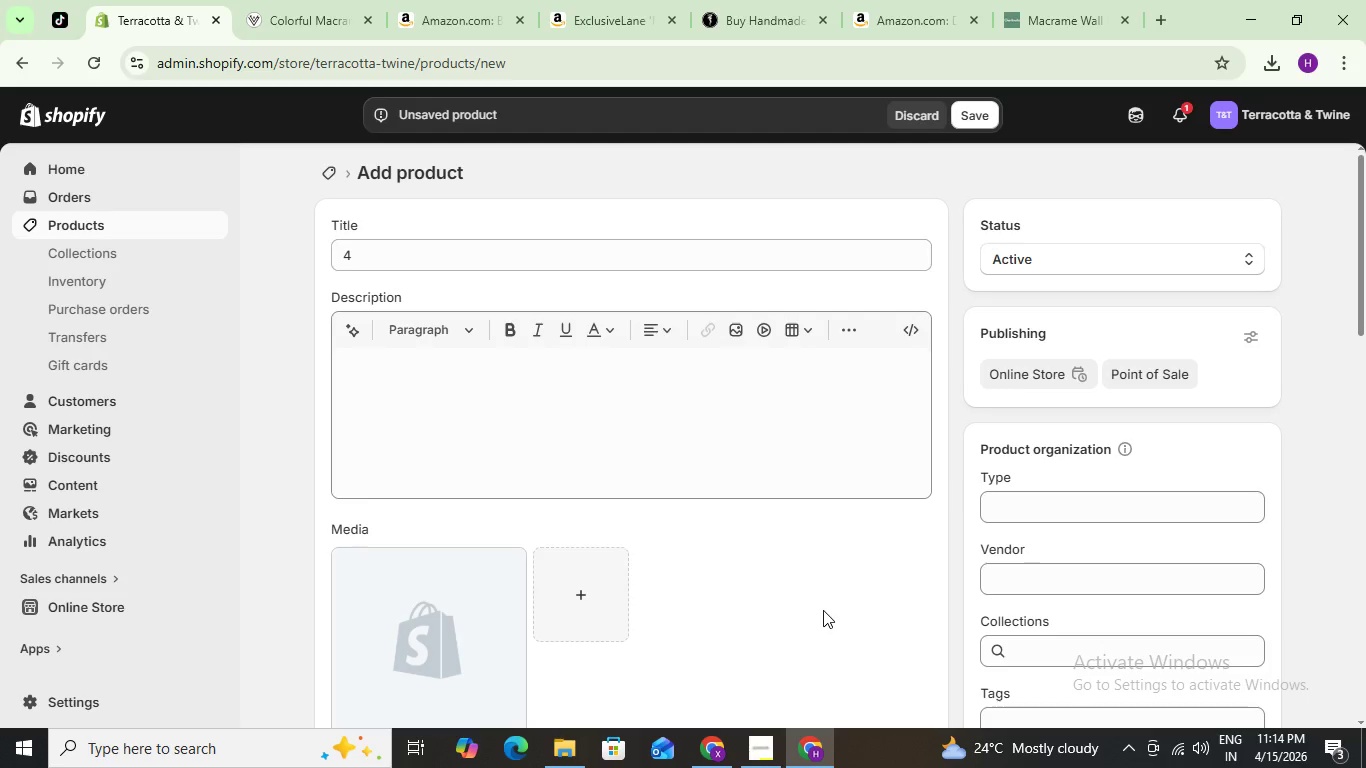 
wait(19.33)
 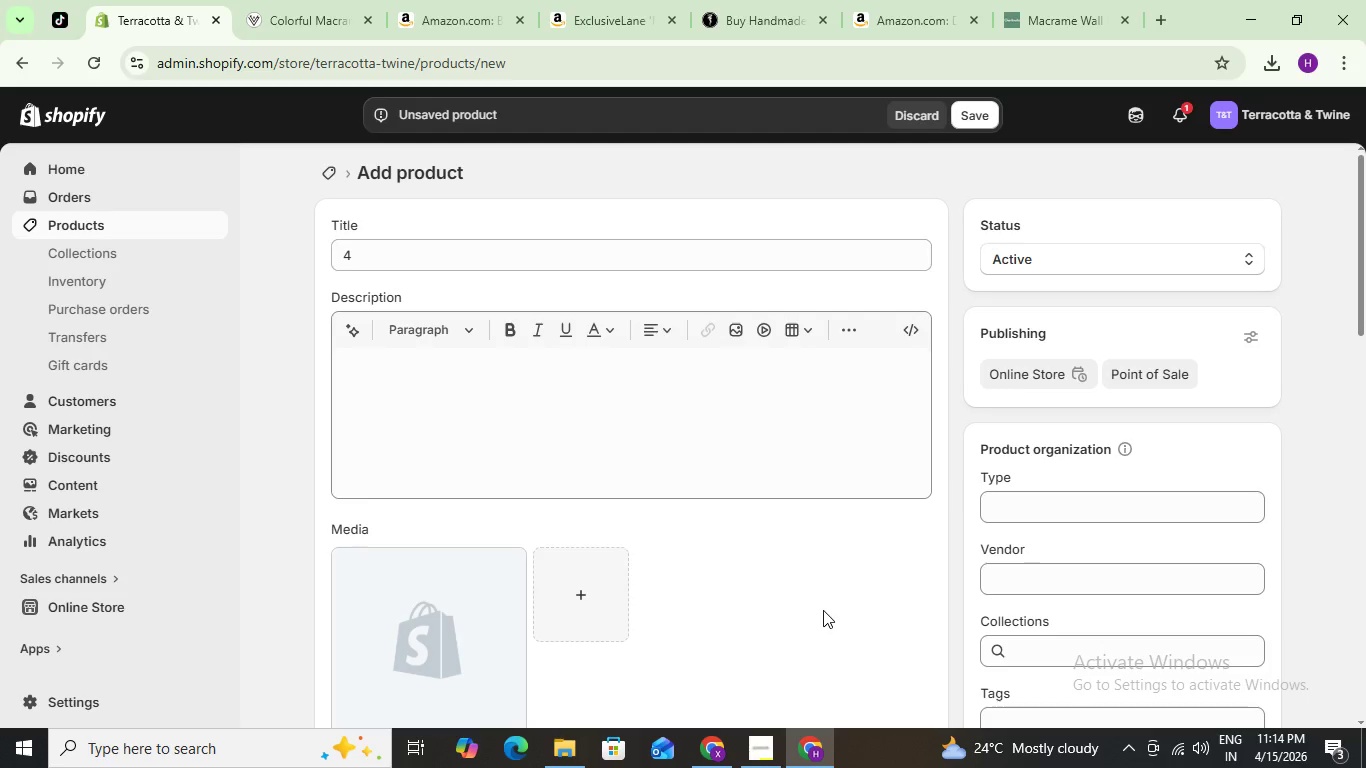 
left_click([961, 119])
 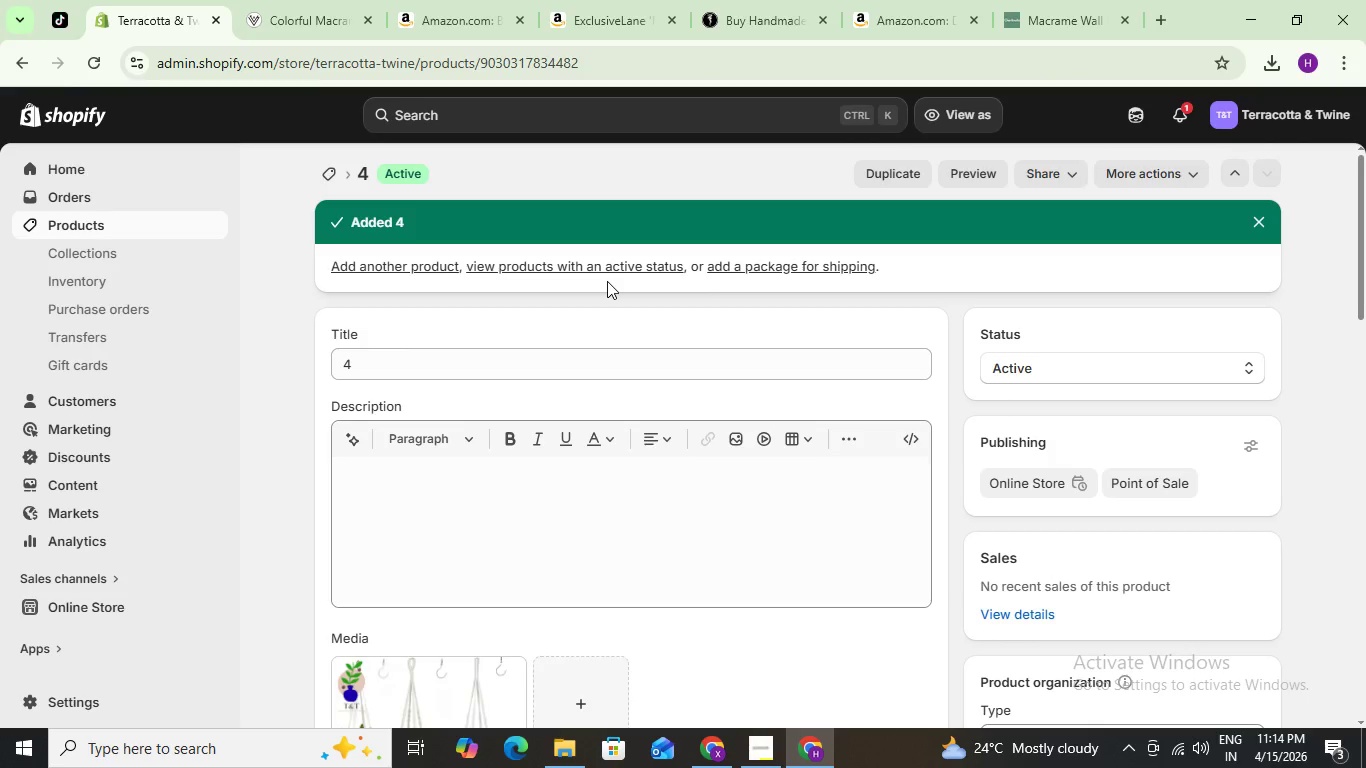 
wait(23.83)
 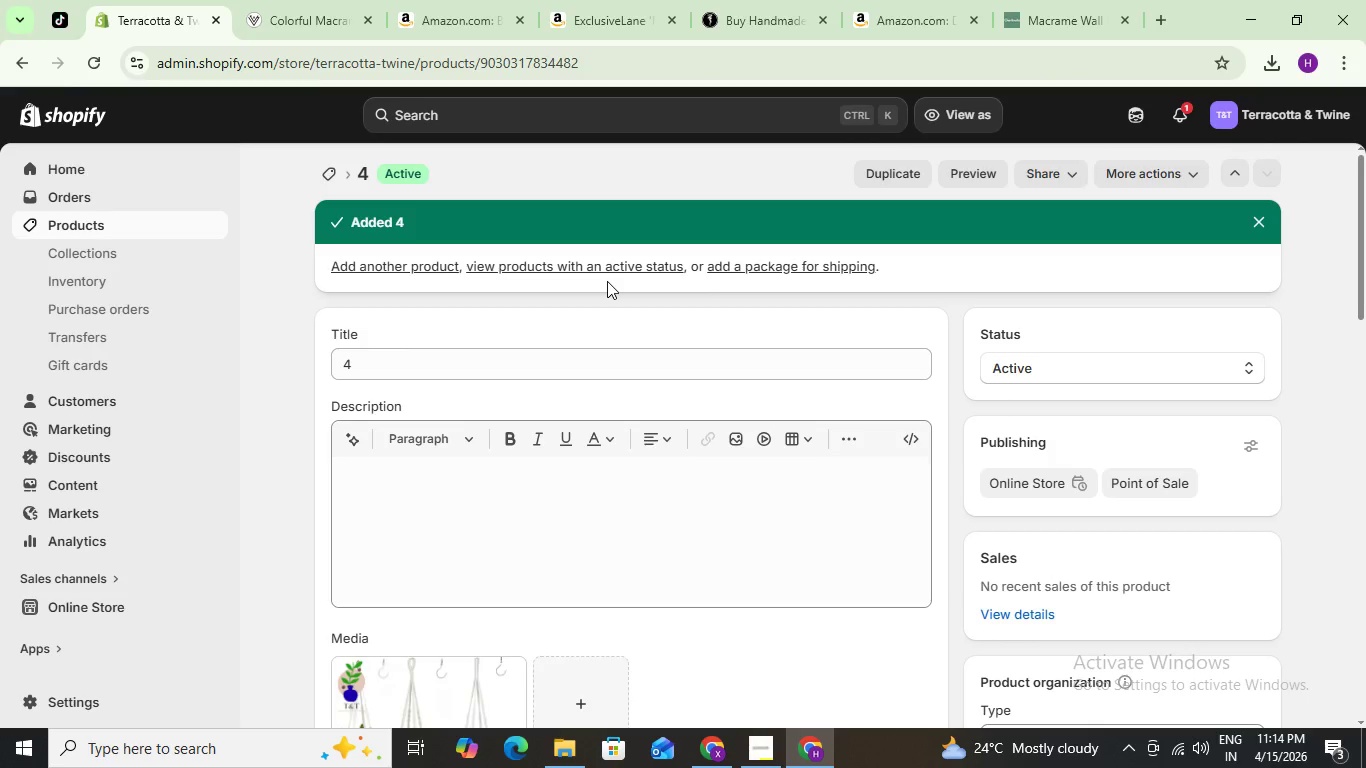 
left_click([334, 171])
 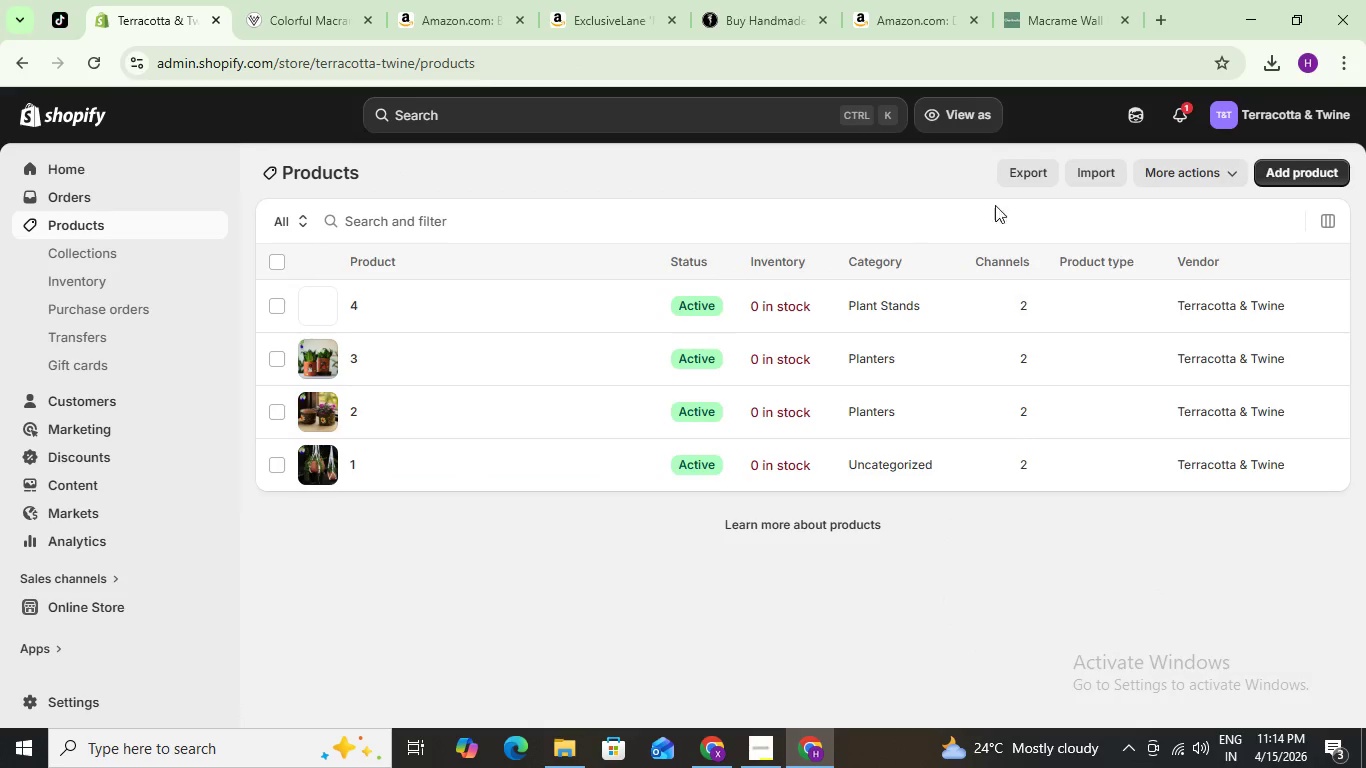 
left_click([1279, 180])
 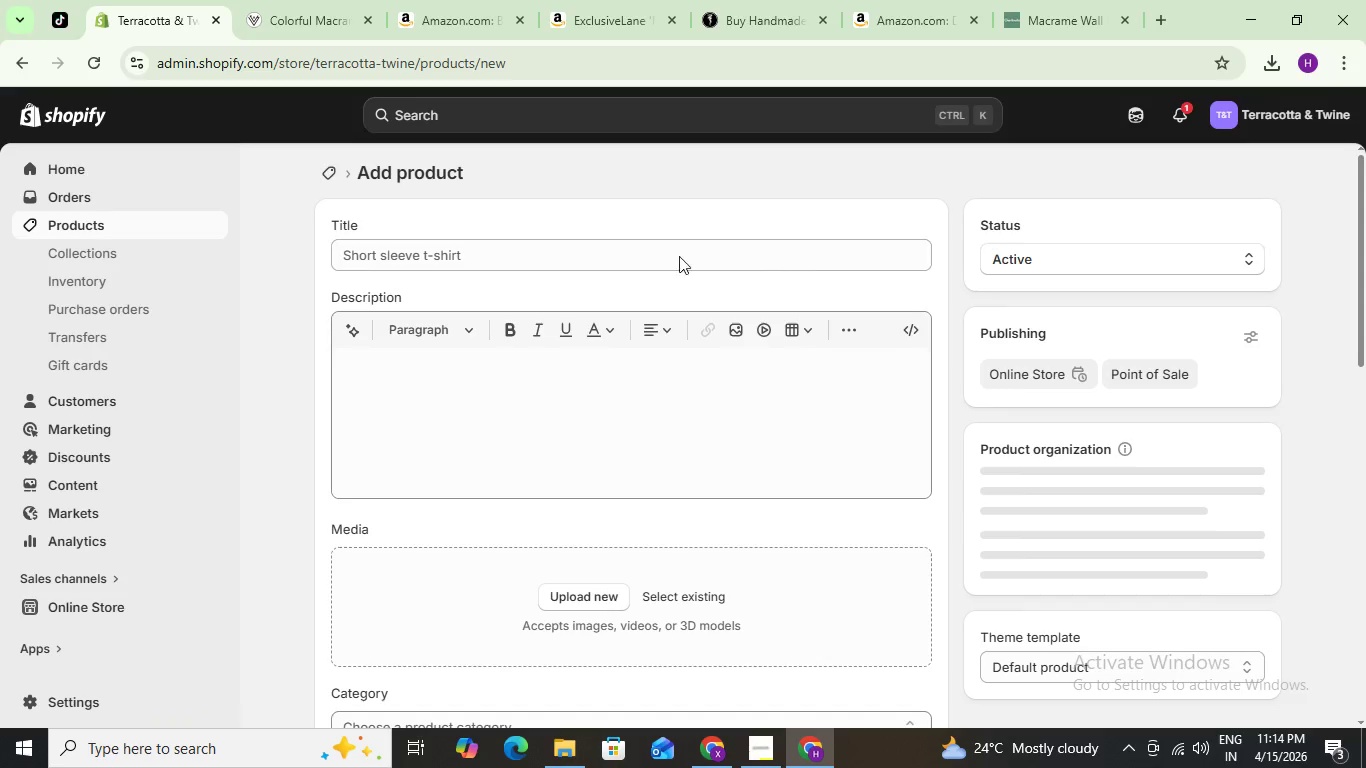 
left_click([658, 256])
 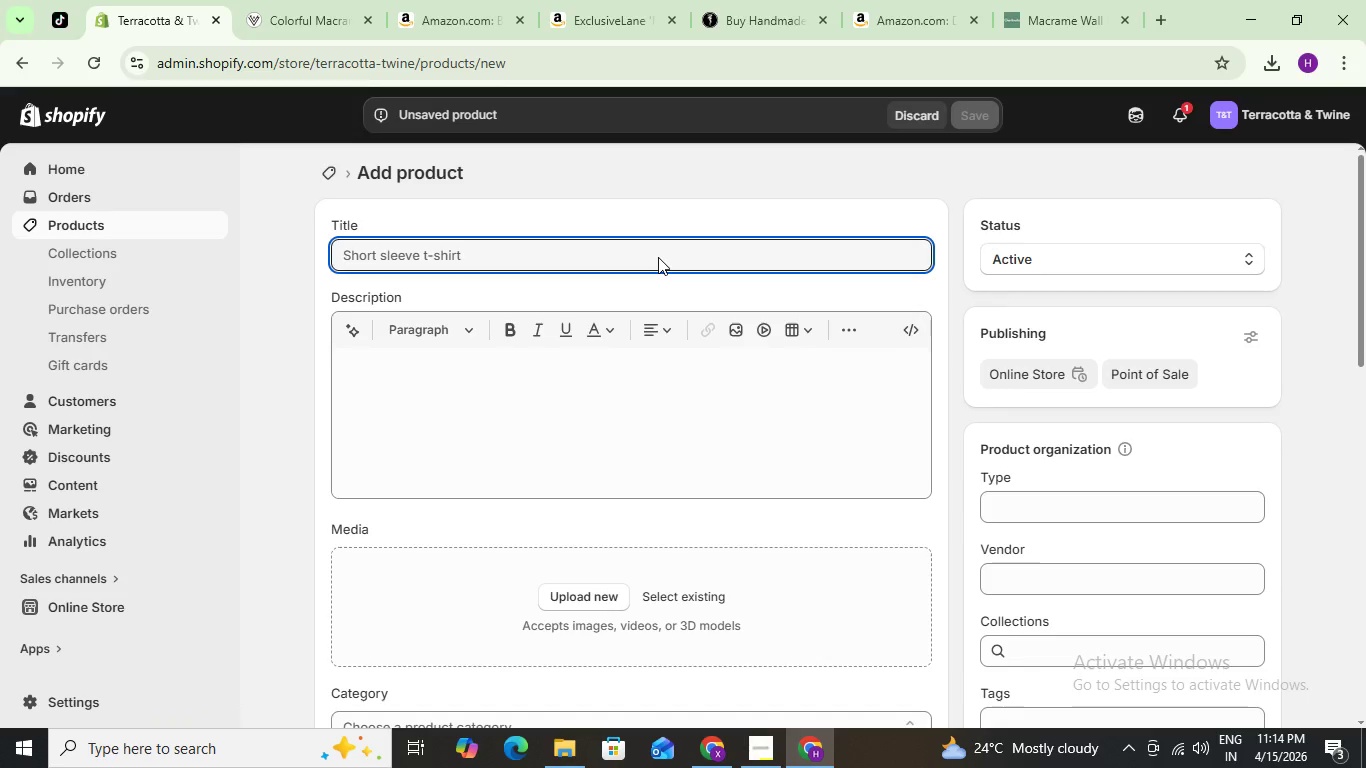 
key(5)
 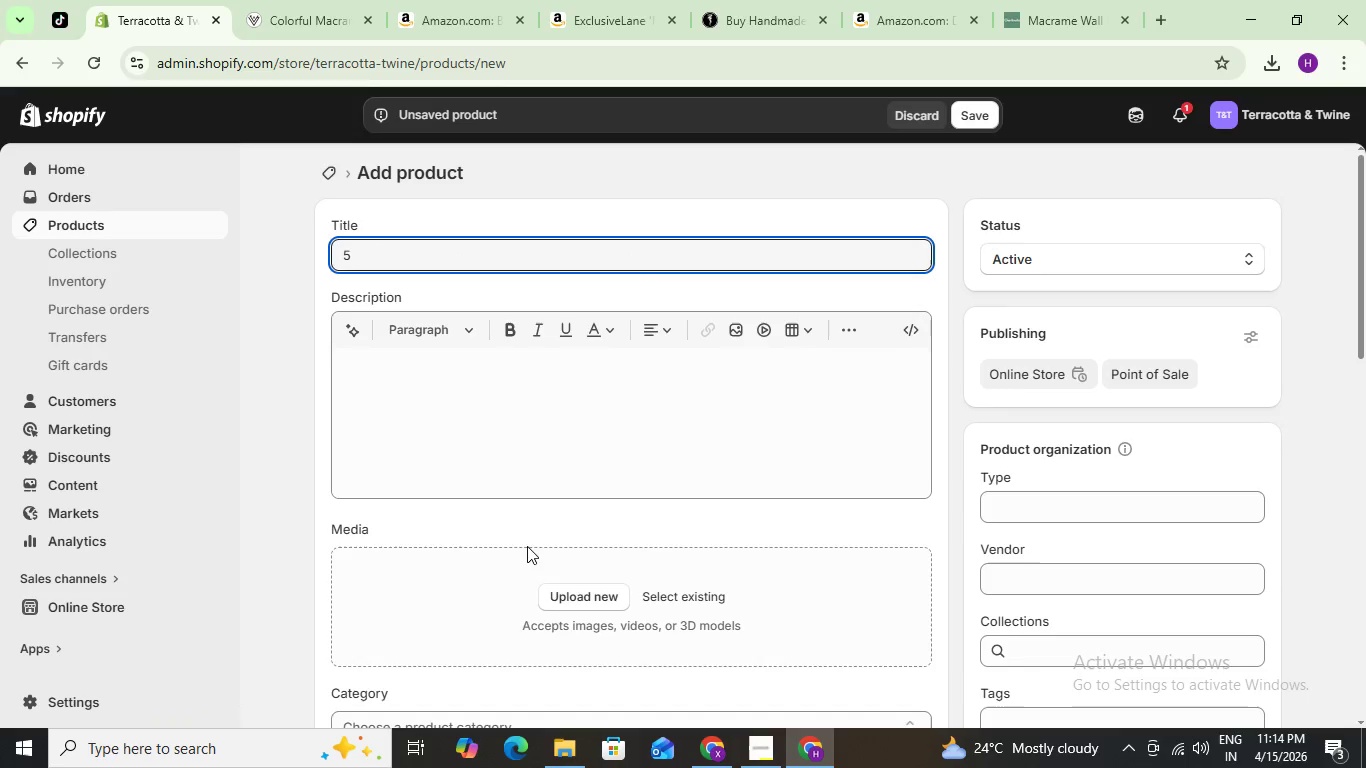 
left_click([561, 592])
 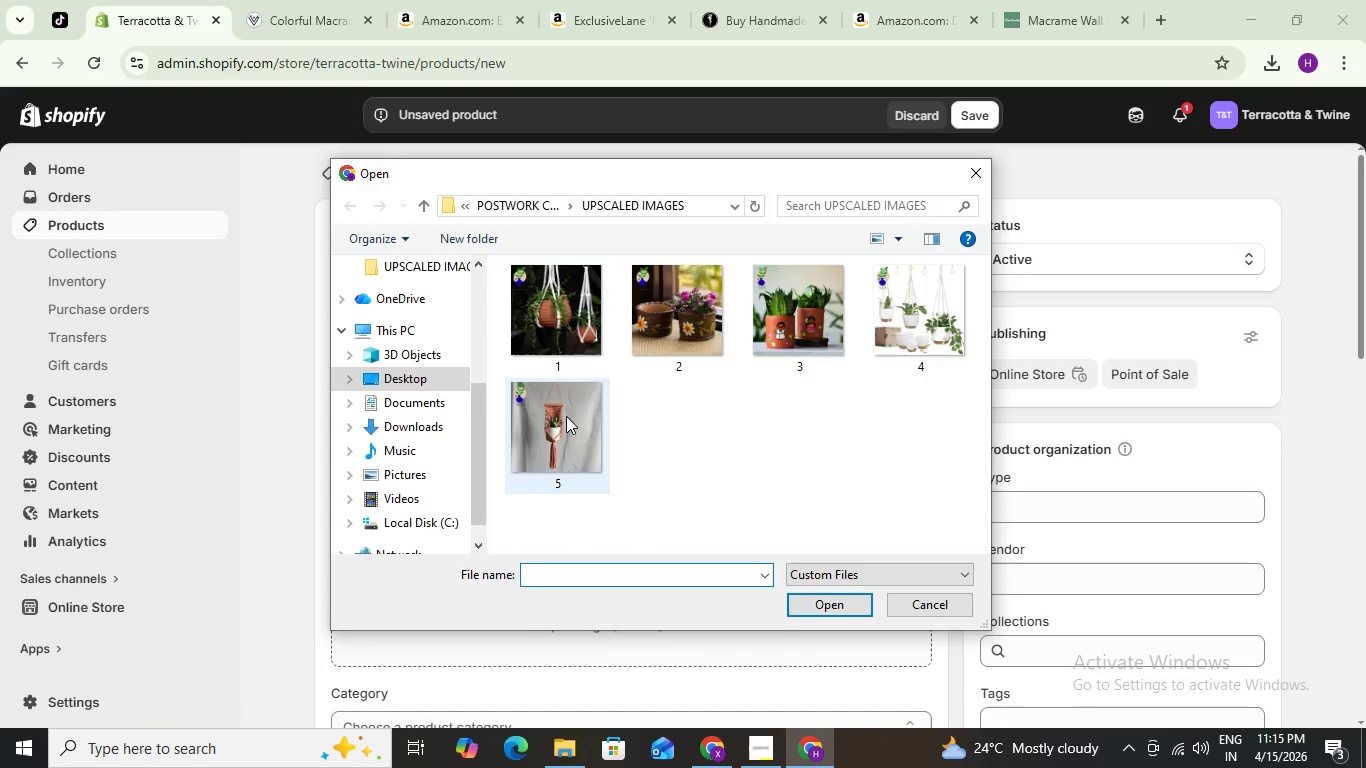 
left_click([565, 439])
 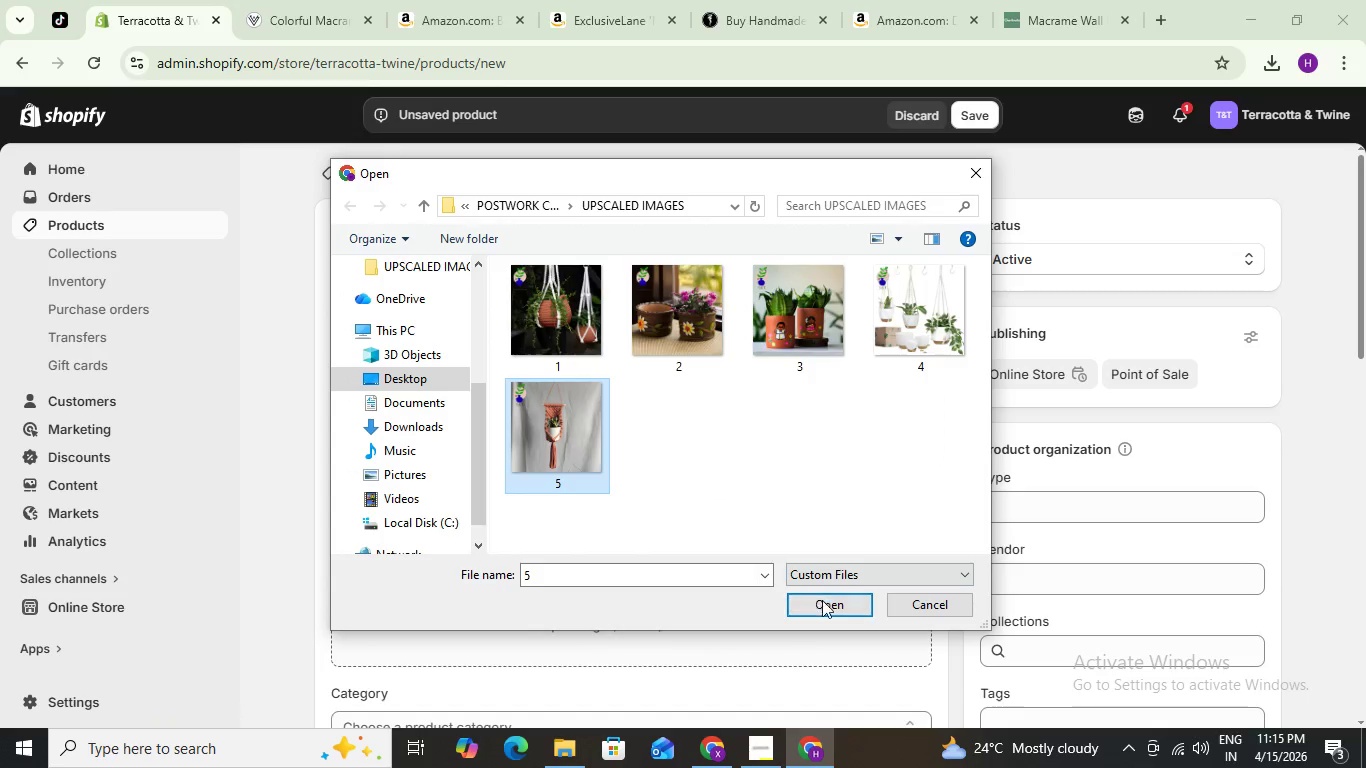 
left_click([823, 602])
 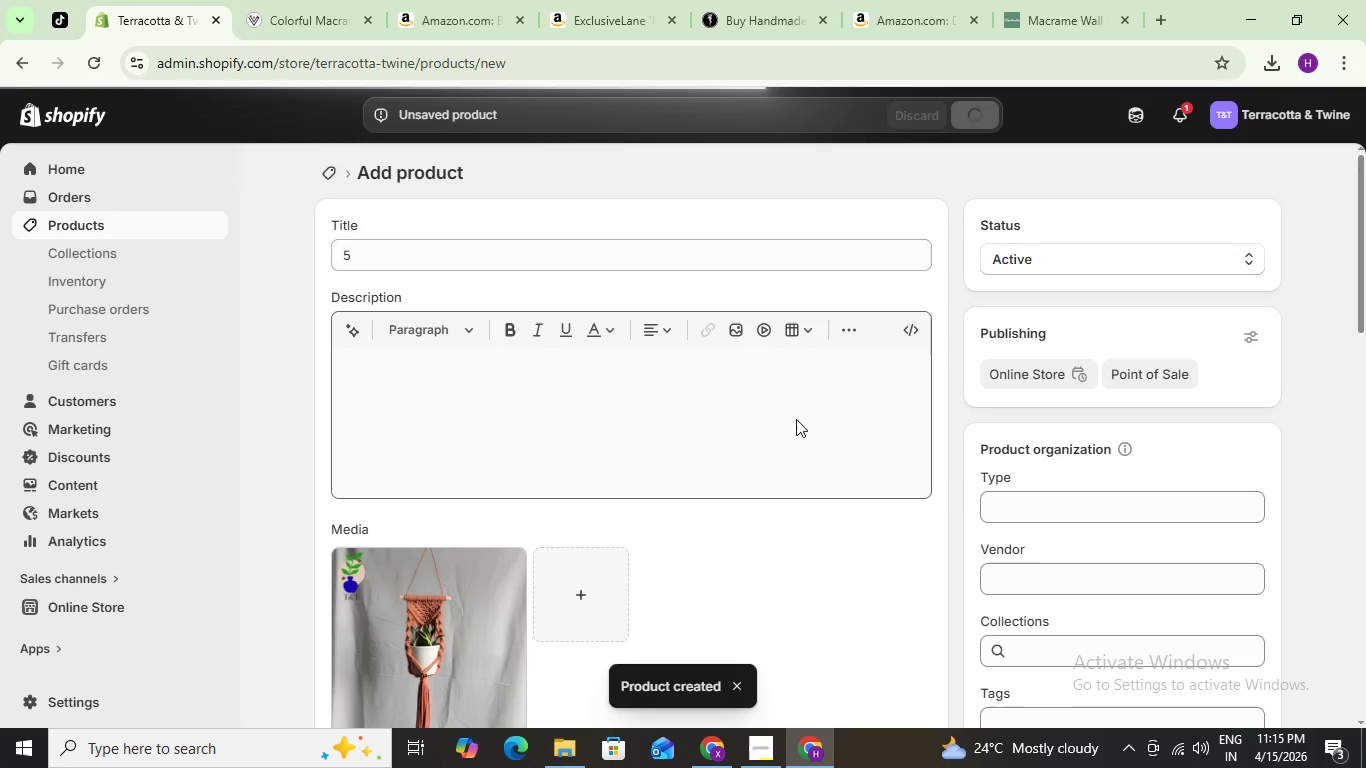 
wait(24.66)
 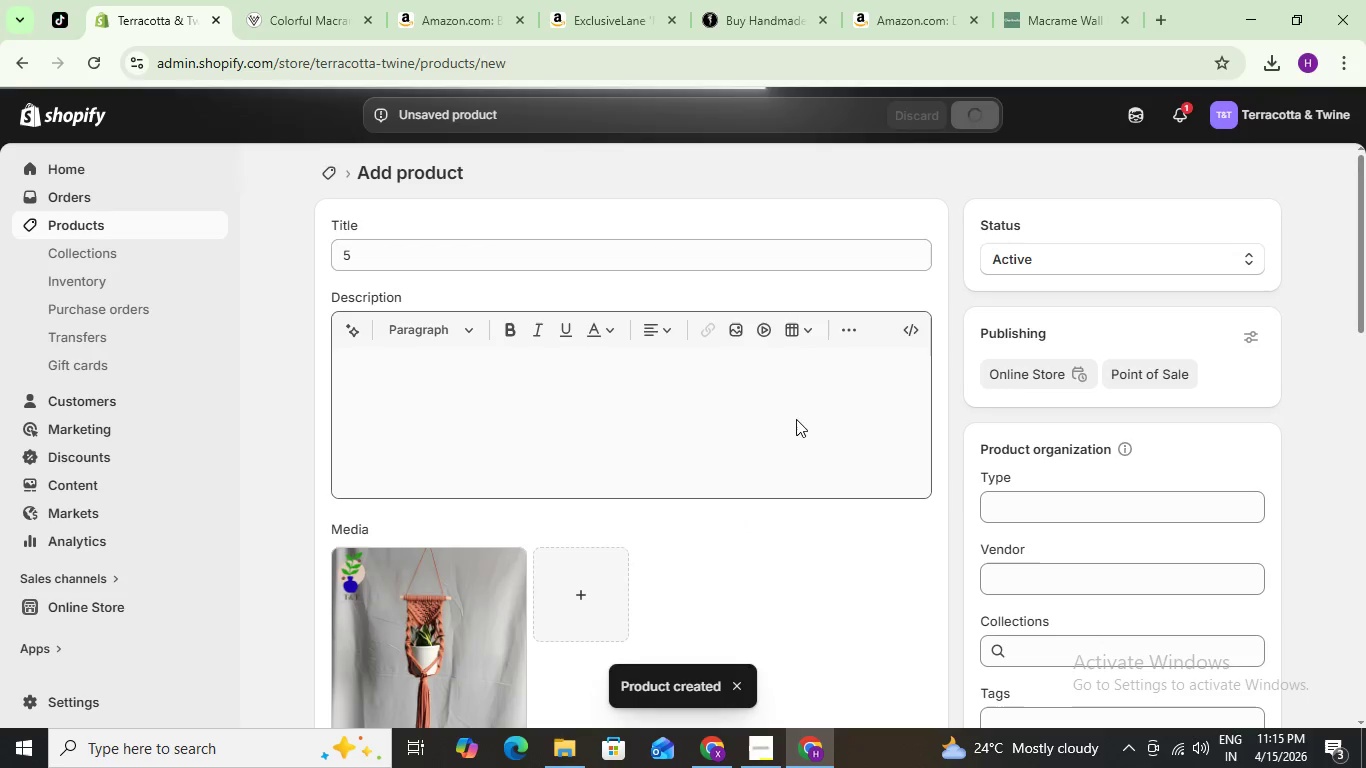 
left_click([332, 171])
 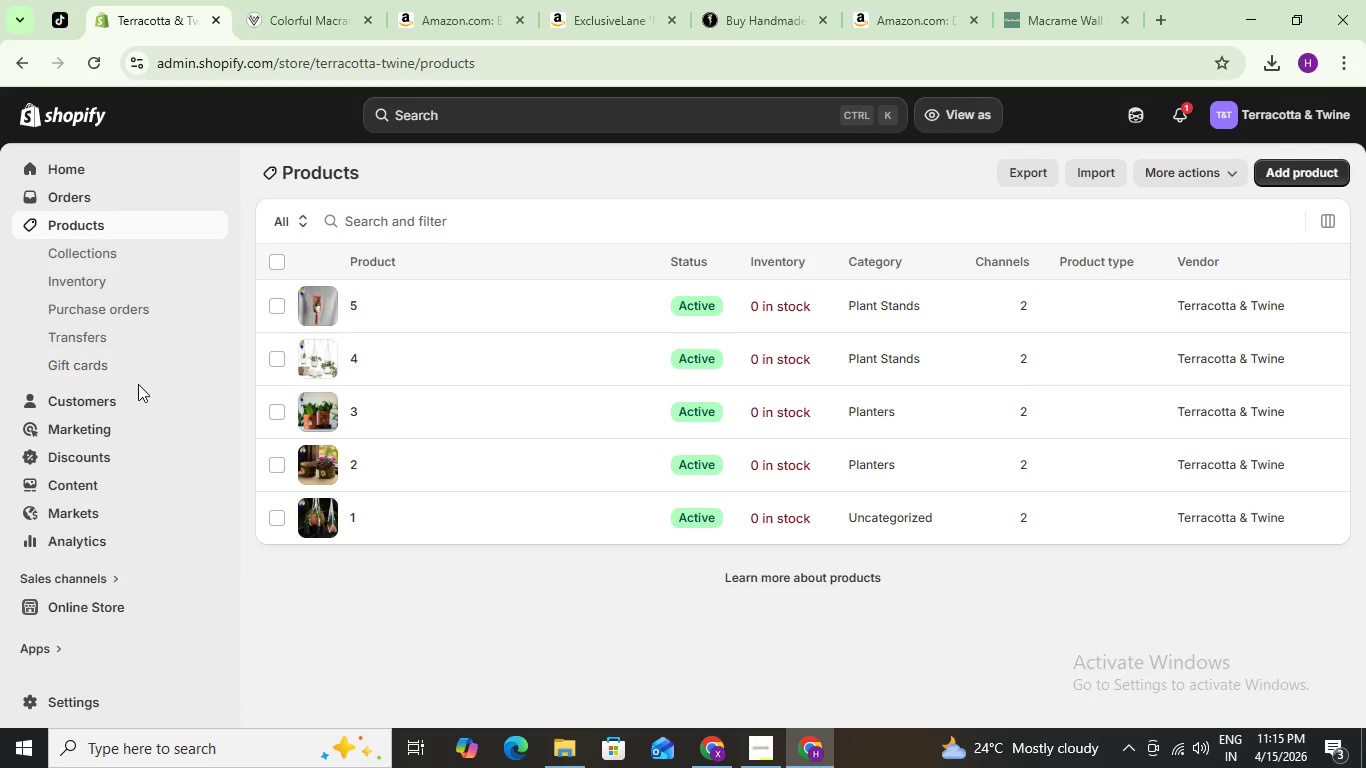 
wait(6.28)
 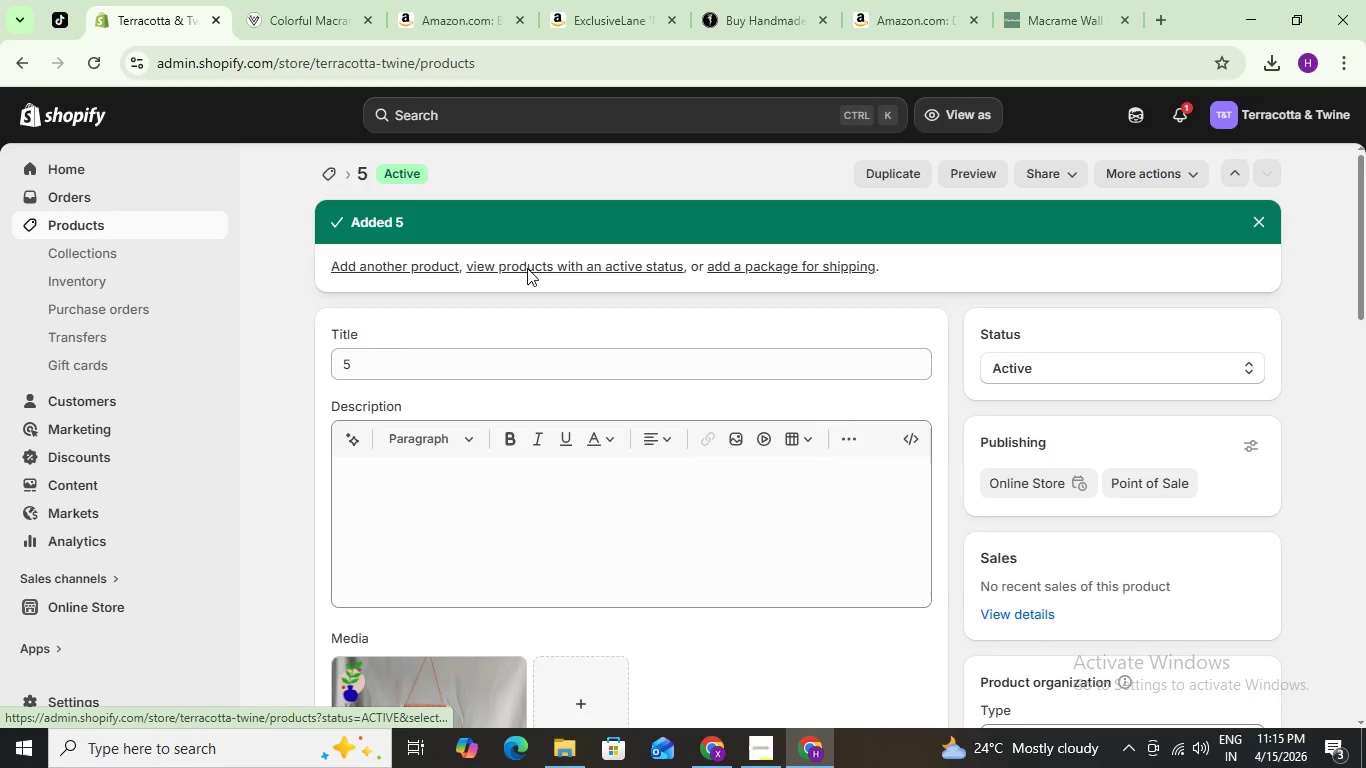 
left_click([99, 277])
 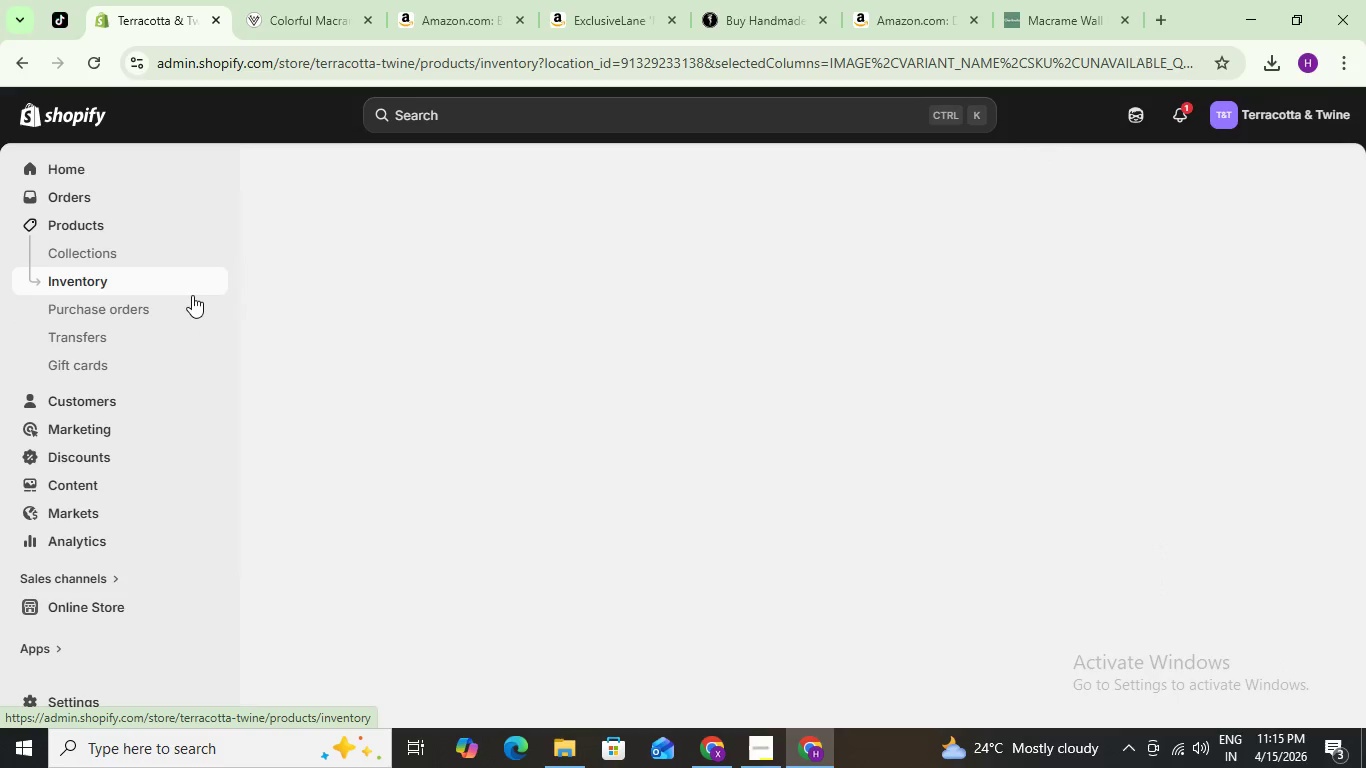 
mouse_move([249, 331])
 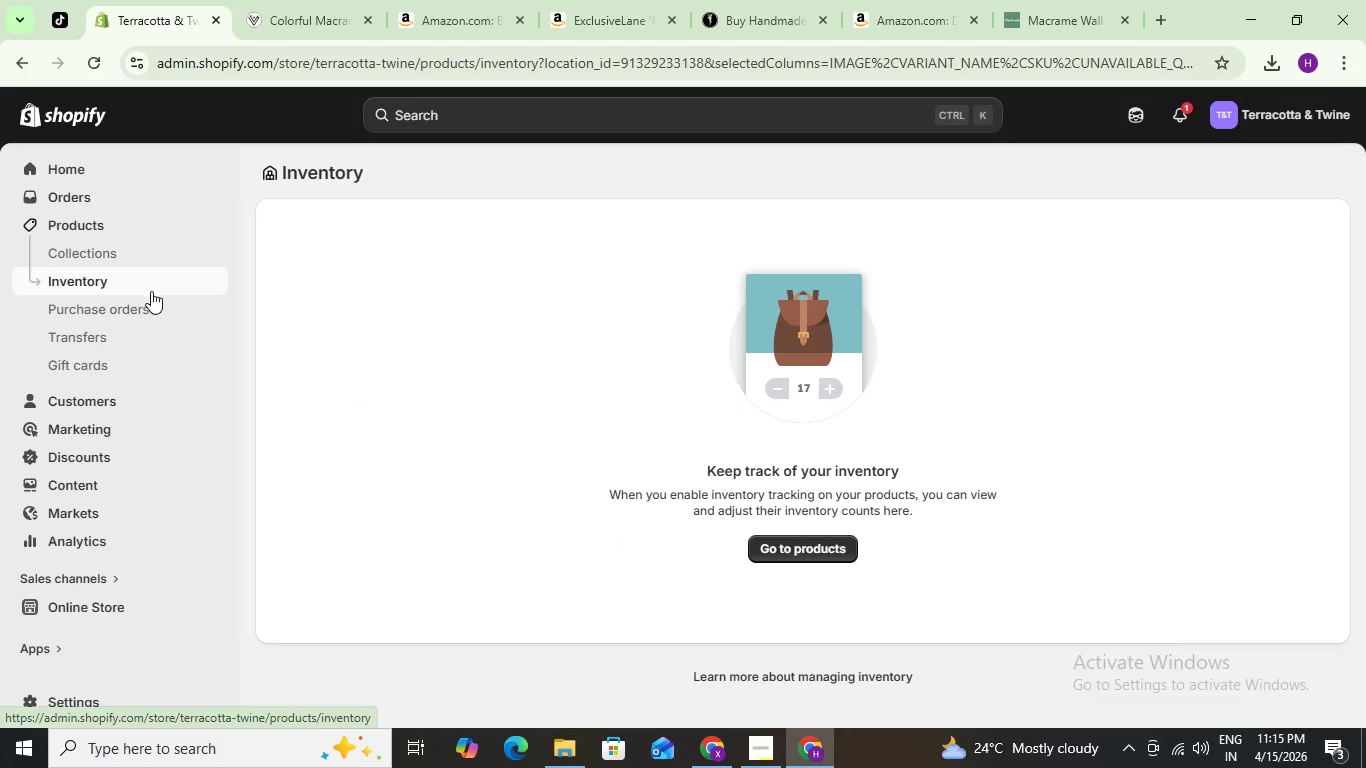 
left_click_drag(start_coordinate=[698, 468], to_coordinate=[703, 469])
 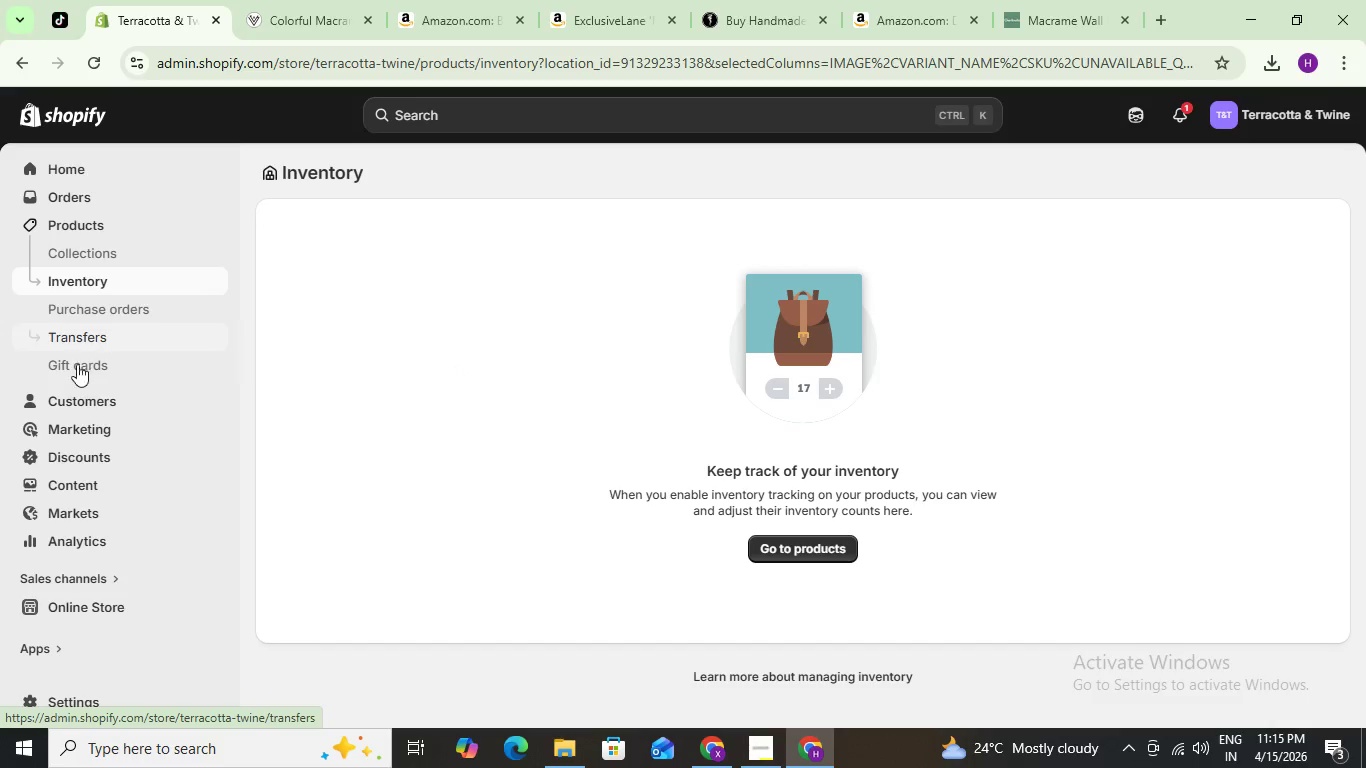 
wait(6.38)
 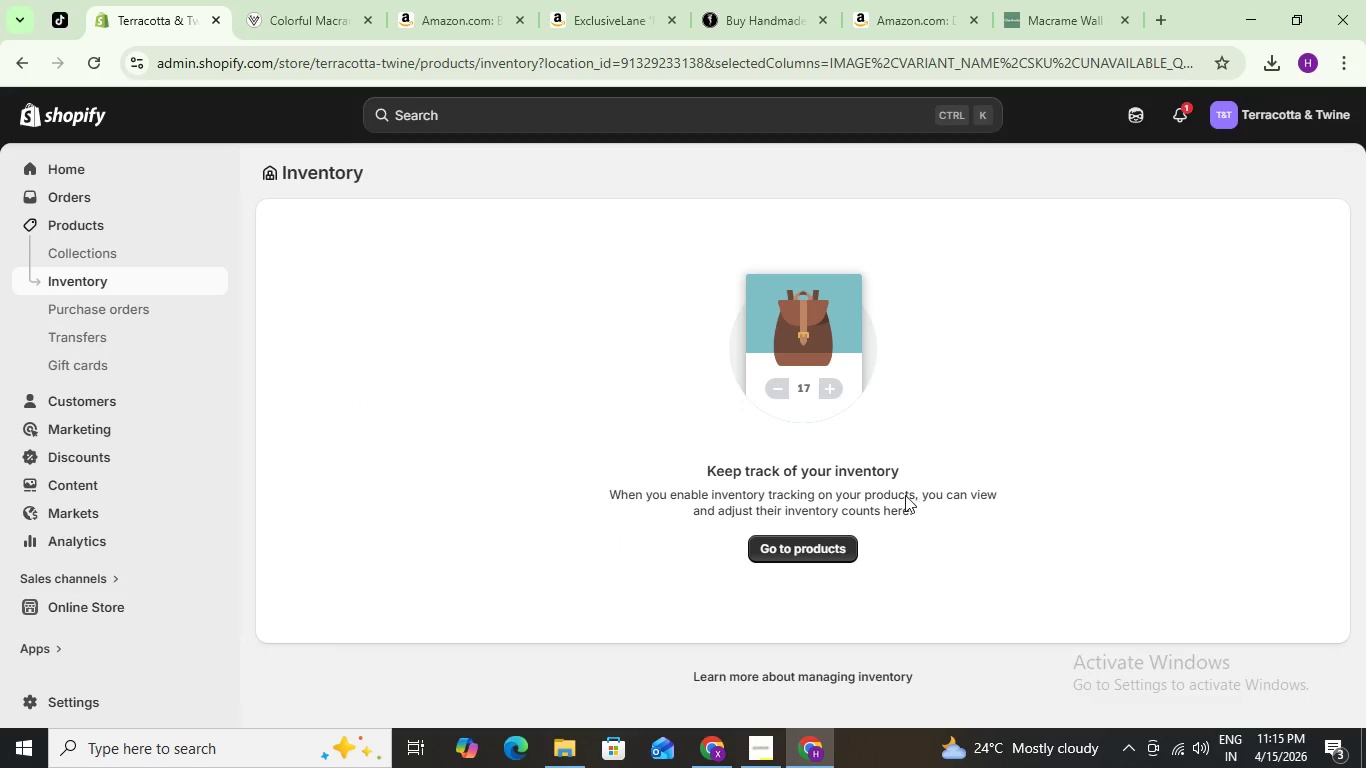 
left_click([93, 610])
 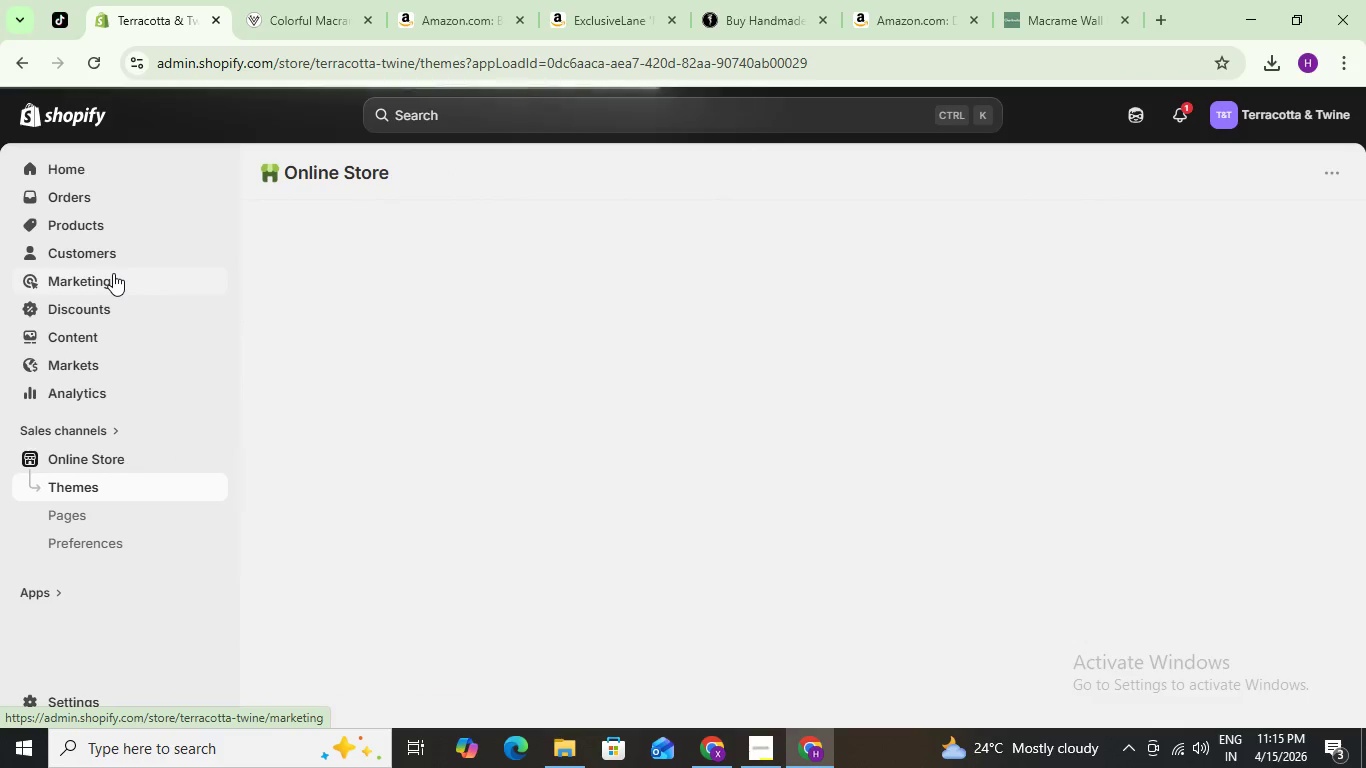 
wait(9.08)
 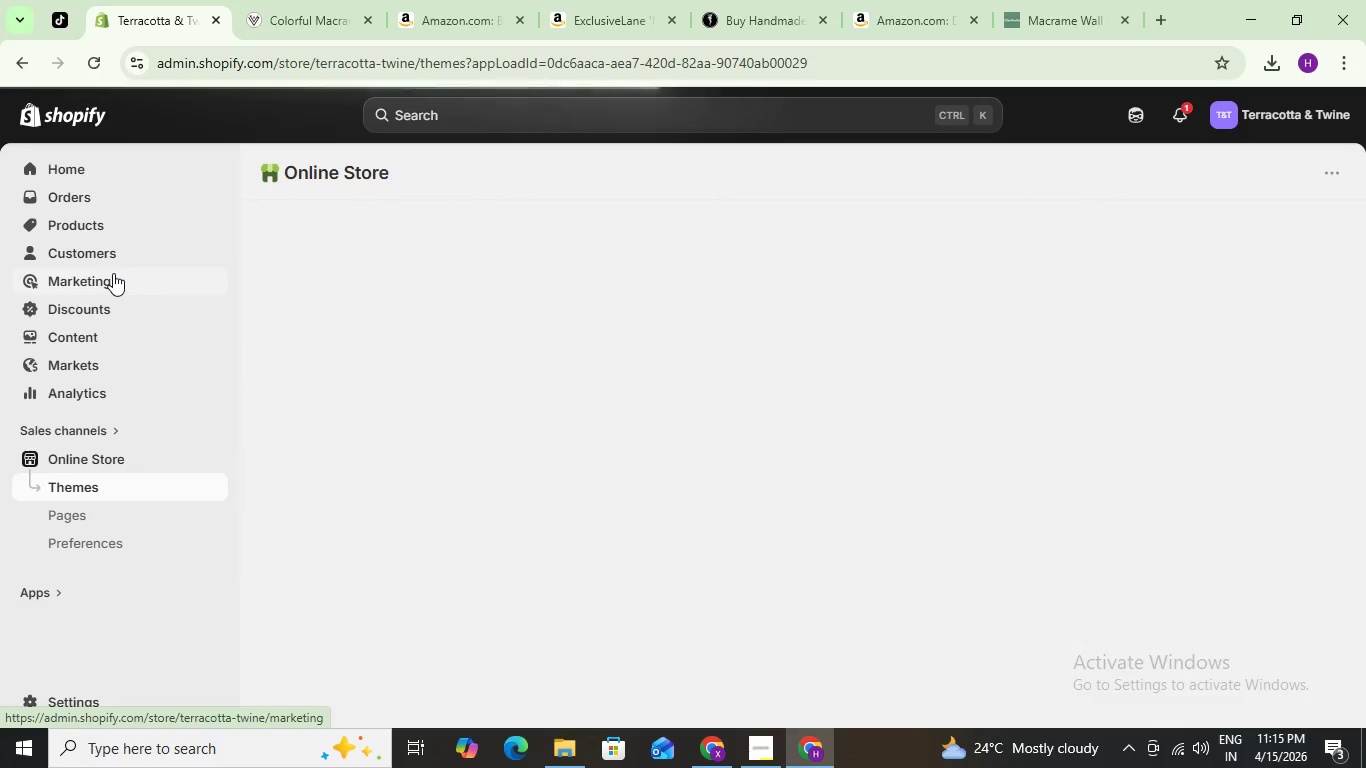 
left_click([1139, 667])
 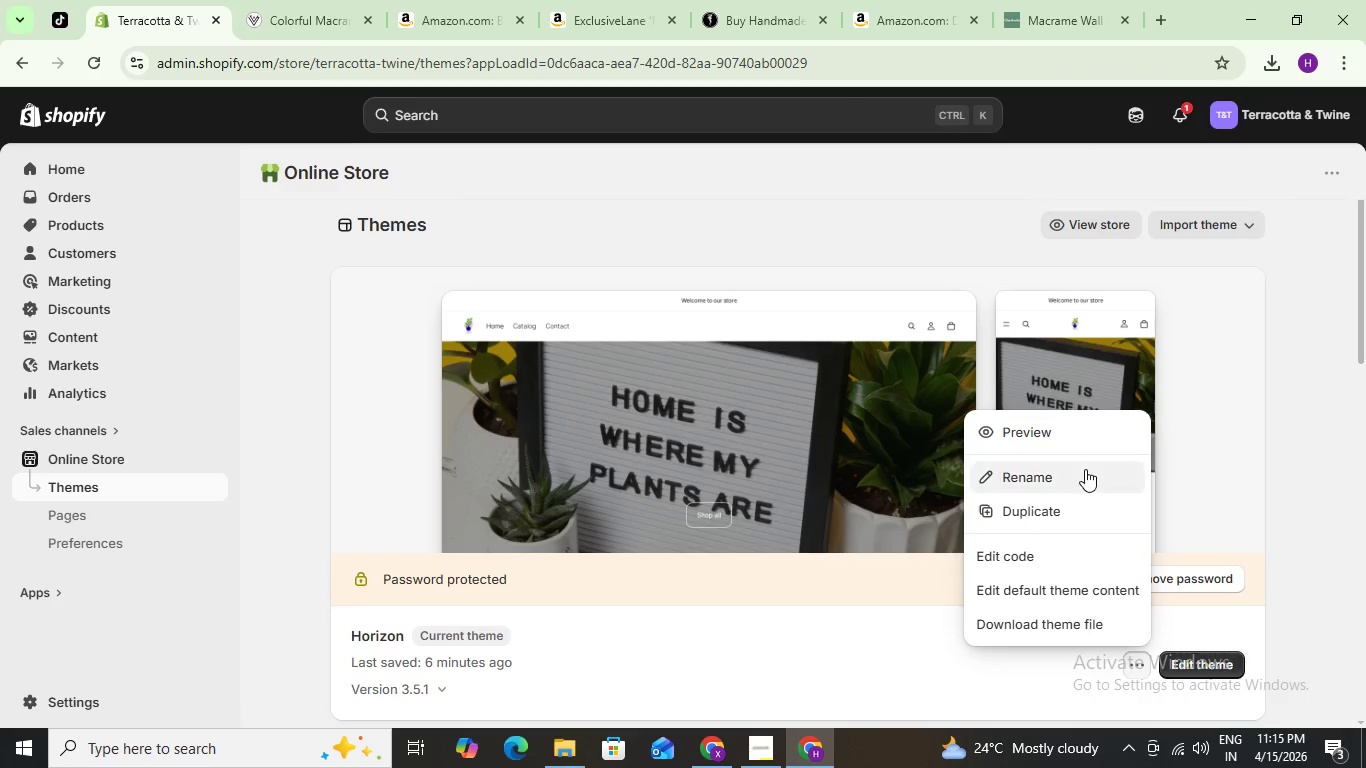 
left_click([1071, 436])
 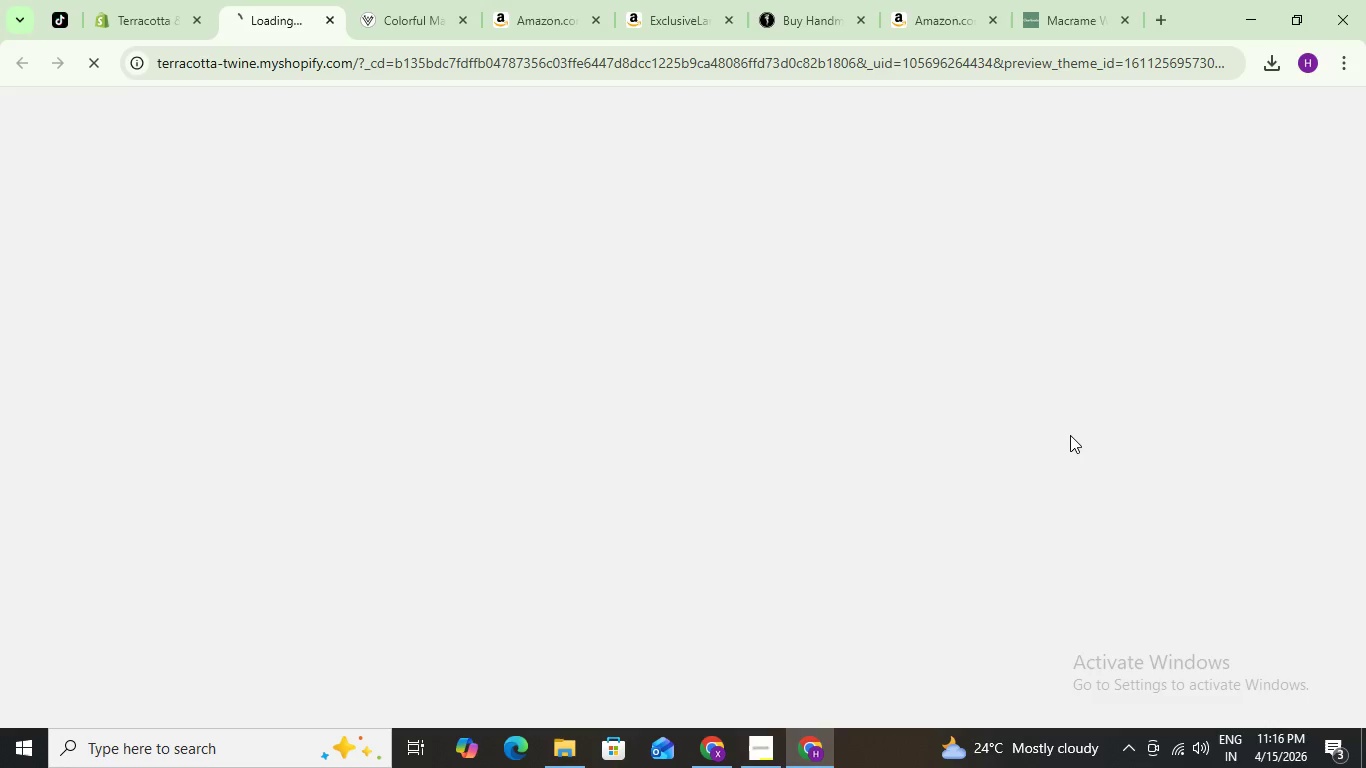 
mouse_move([753, 350])
 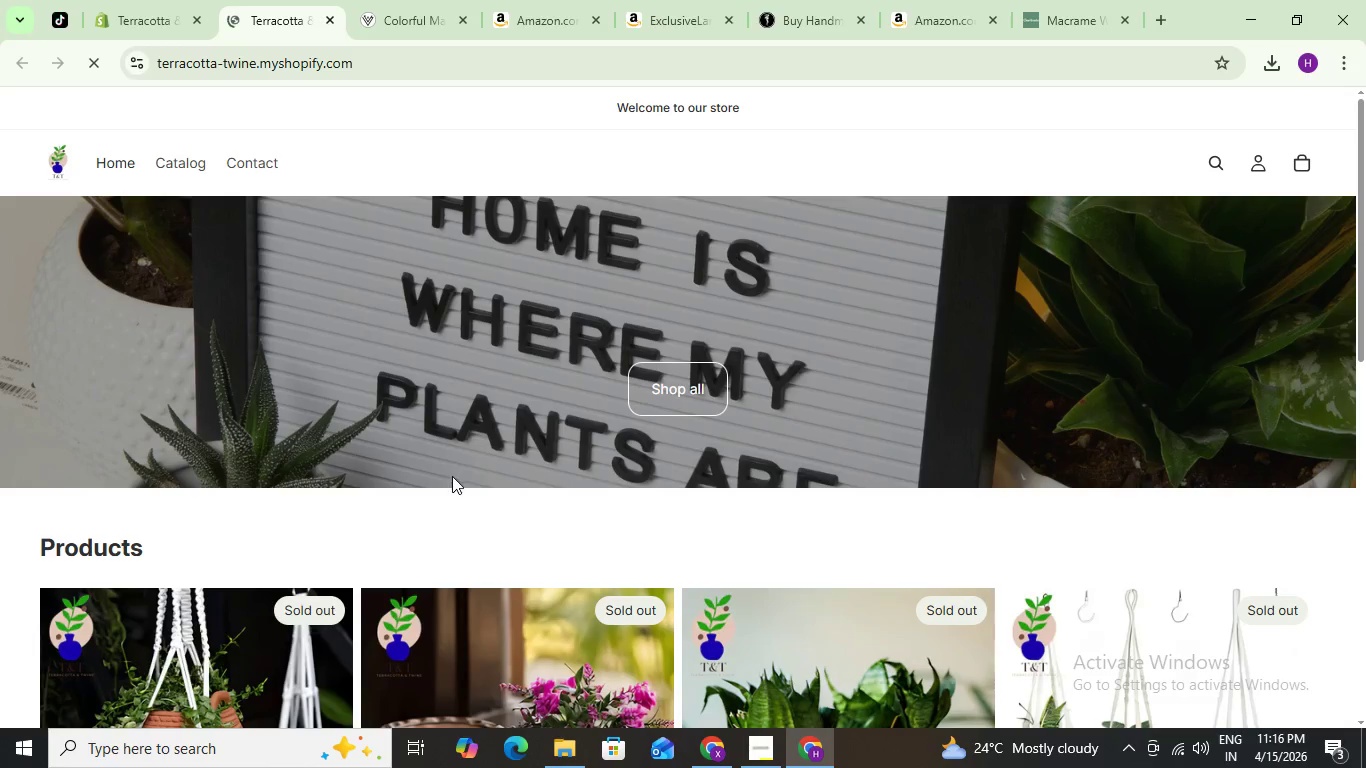 
scroll: coordinate [483, 483], scroll_direction: down, amount: 3.0
 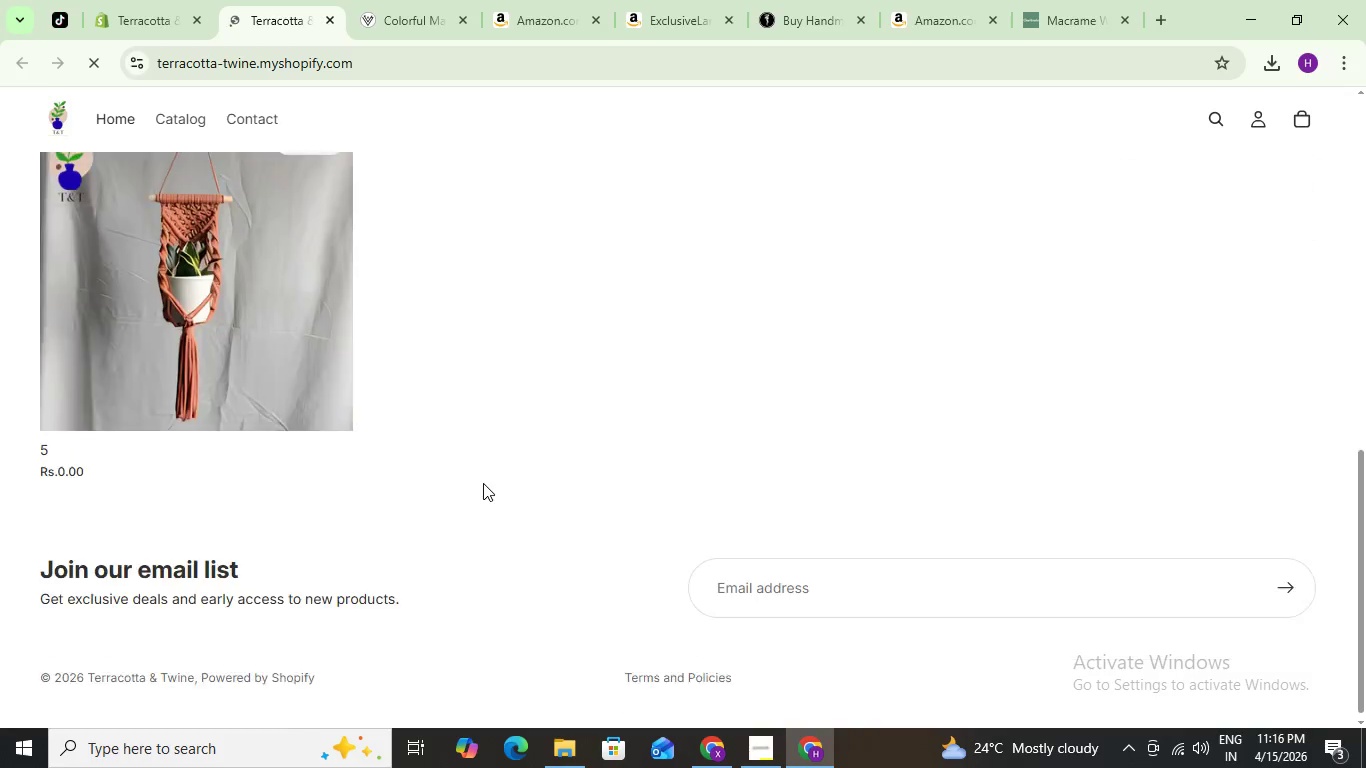 
scroll: coordinate [483, 483], scroll_direction: up, amount: 5.0
 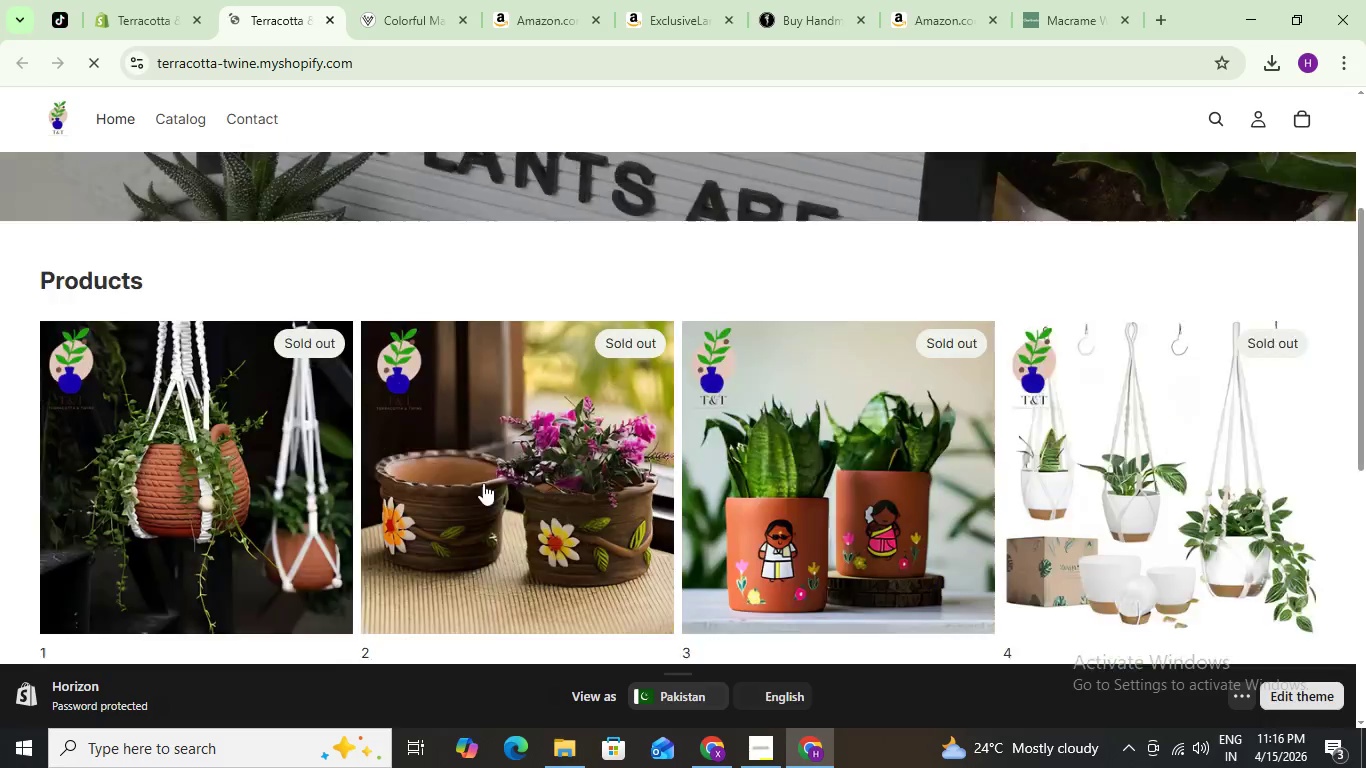 
scroll: coordinate [483, 483], scroll_direction: down, amount: 6.0
 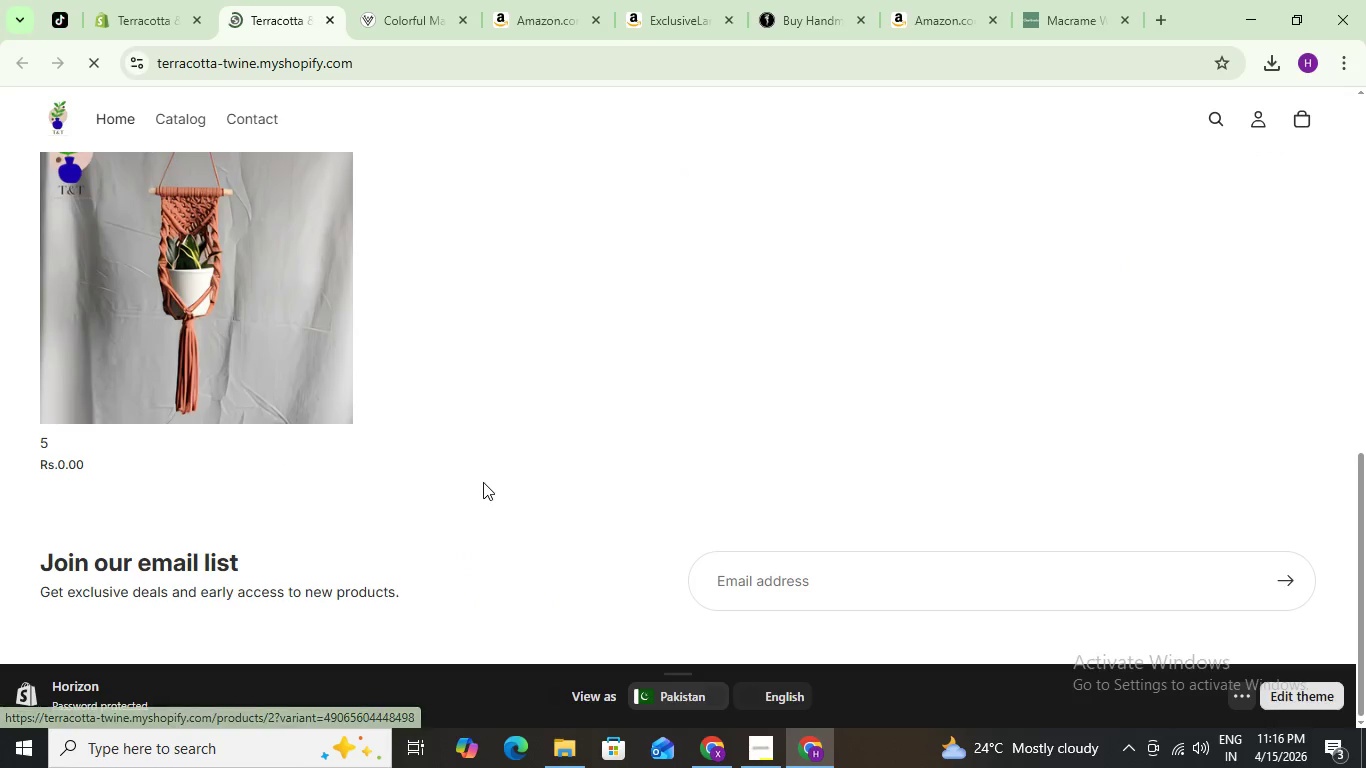 
scroll: coordinate [483, 480], scroll_direction: up, amount: 7.0
 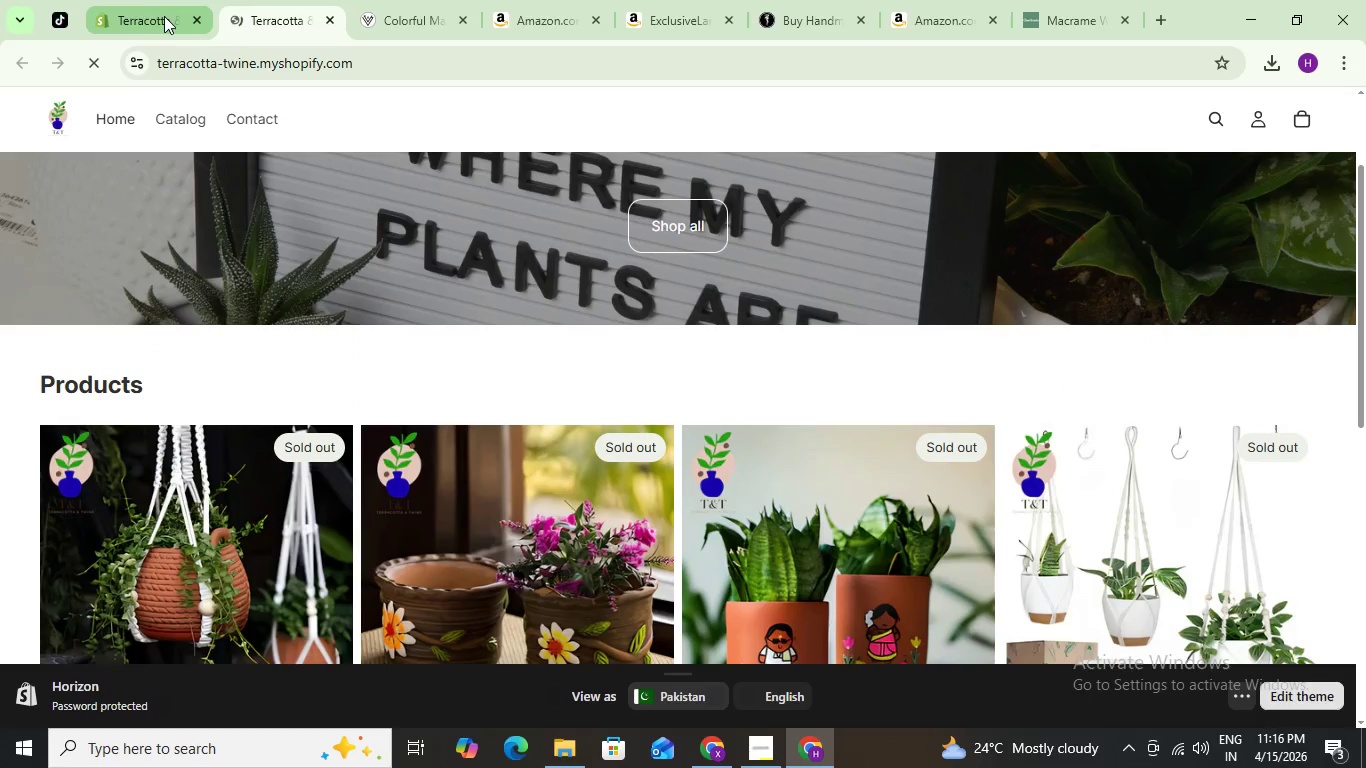 
left_click([160, 16])
 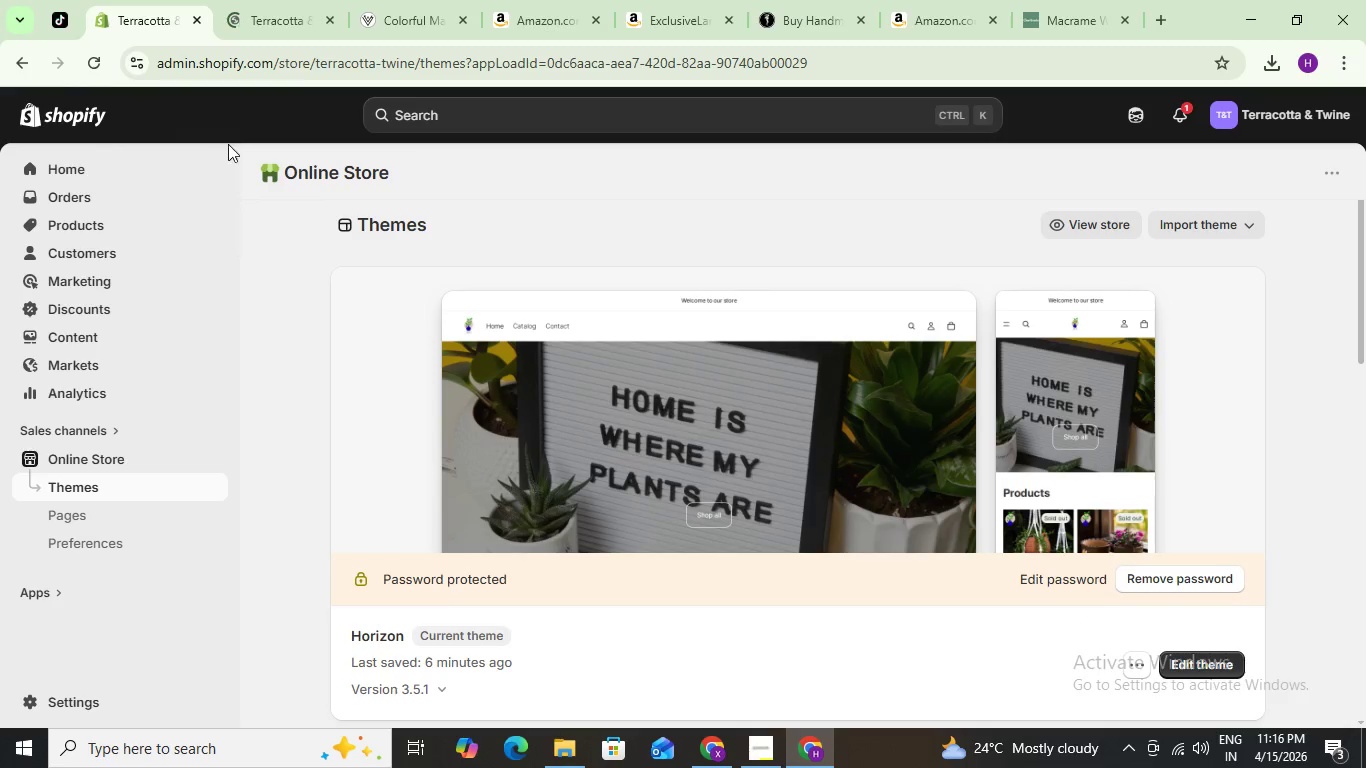 
scroll: coordinate [483, 430], scroll_direction: down, amount: 8.0
 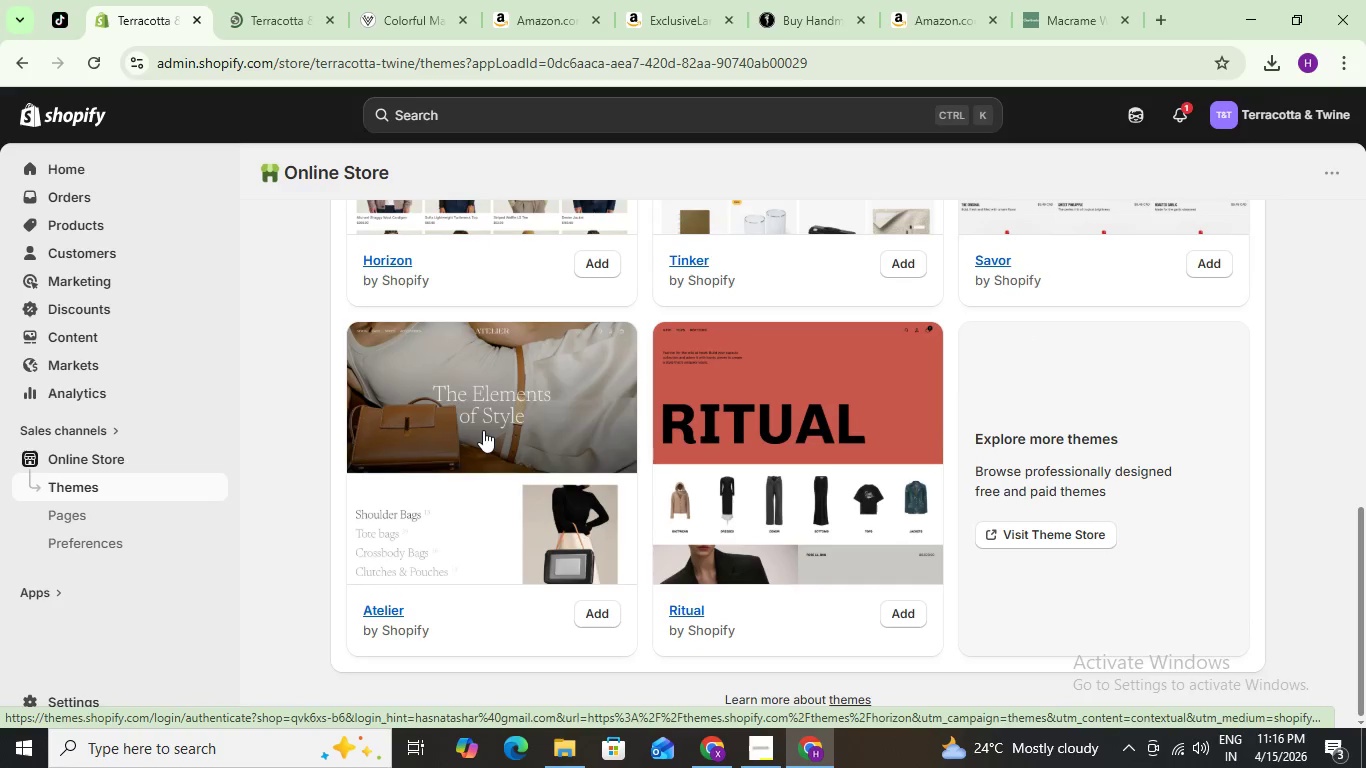 
scroll: coordinate [576, 455], scroll_direction: up, amount: 9.0
 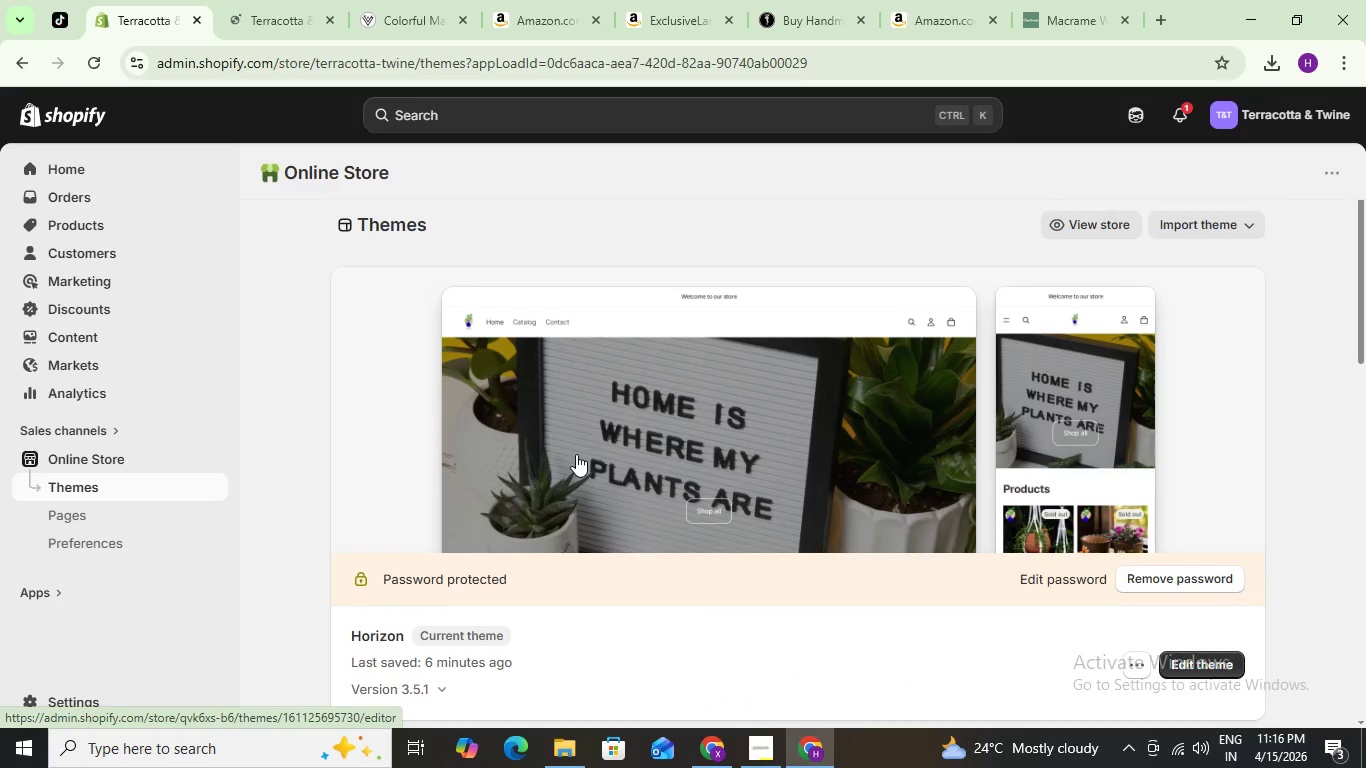 
scroll: coordinate [584, 531], scroll_direction: down, amount: 2.0
 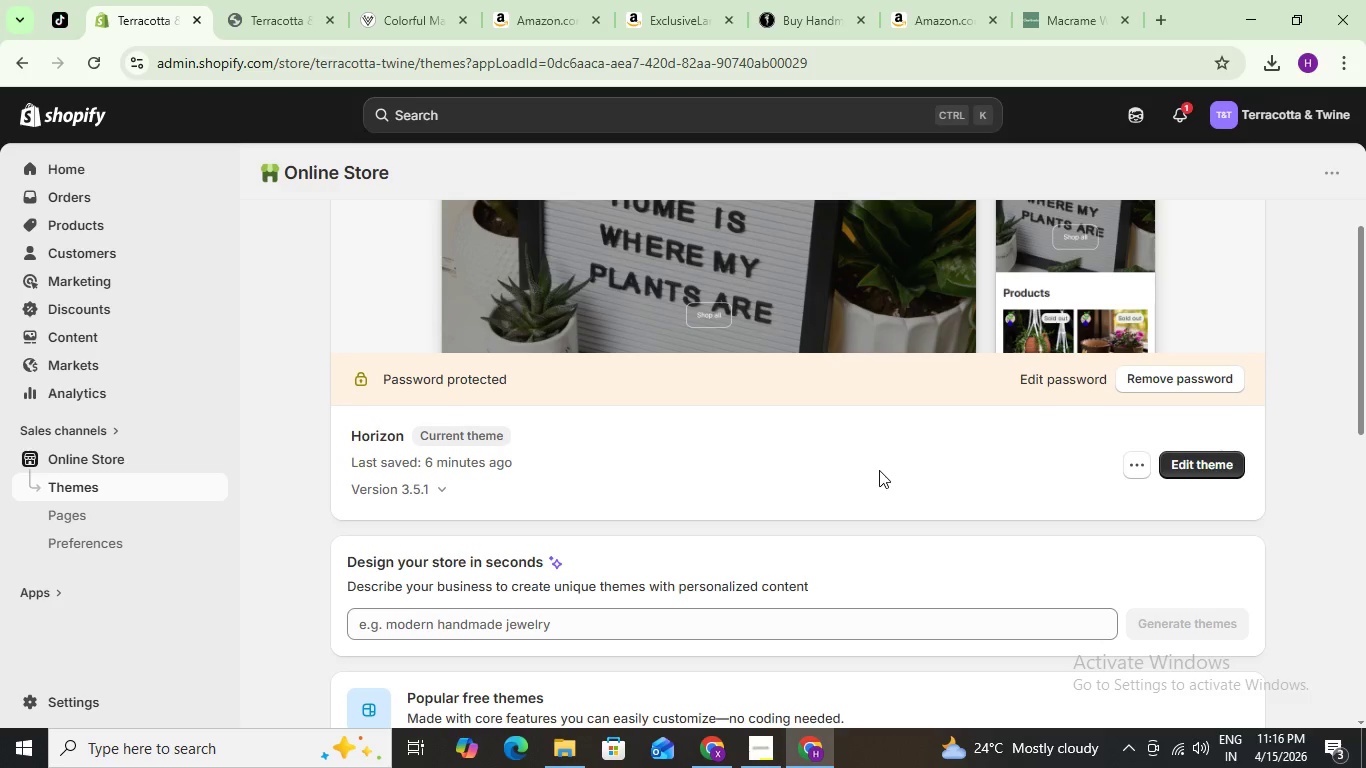 
wait(12.96)
 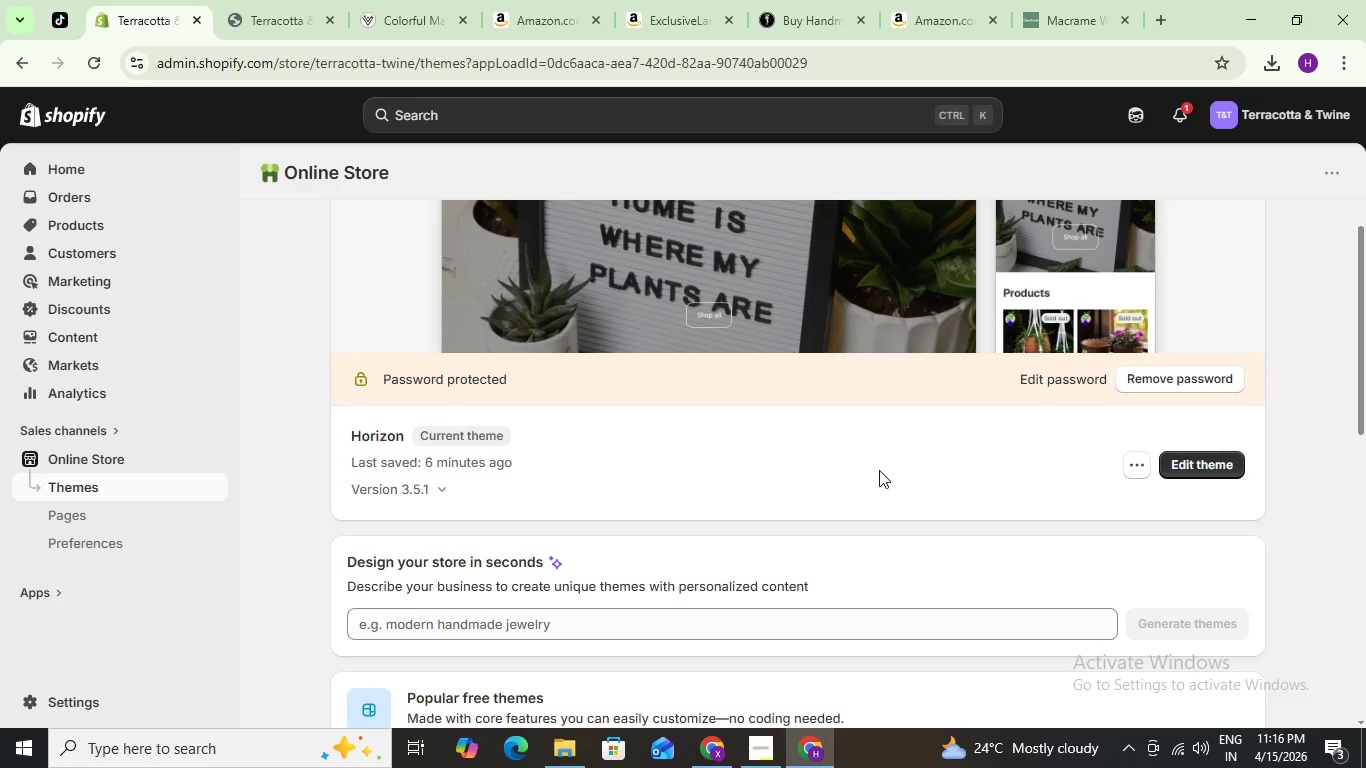 
scroll: coordinate [606, 520], scroll_direction: down, amount: 1.0
 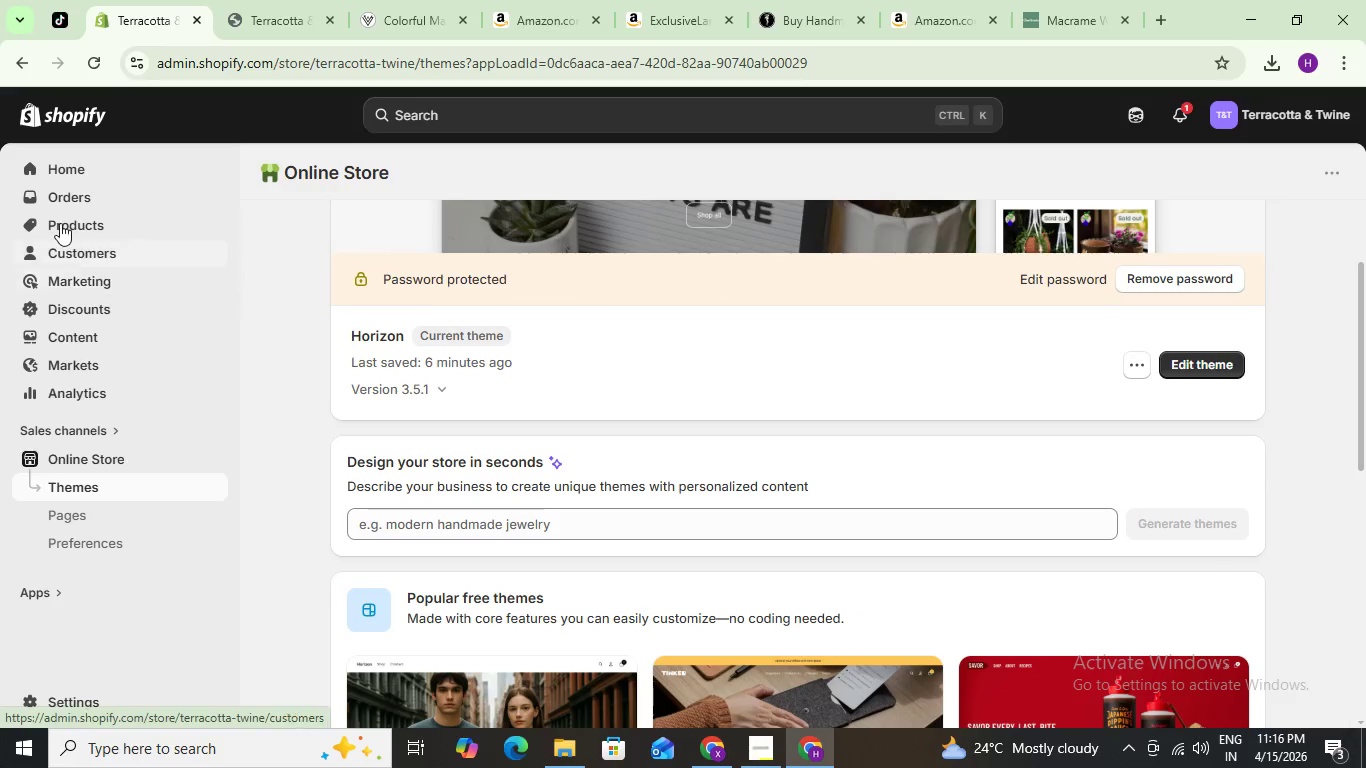 
left_click([64, 212])
 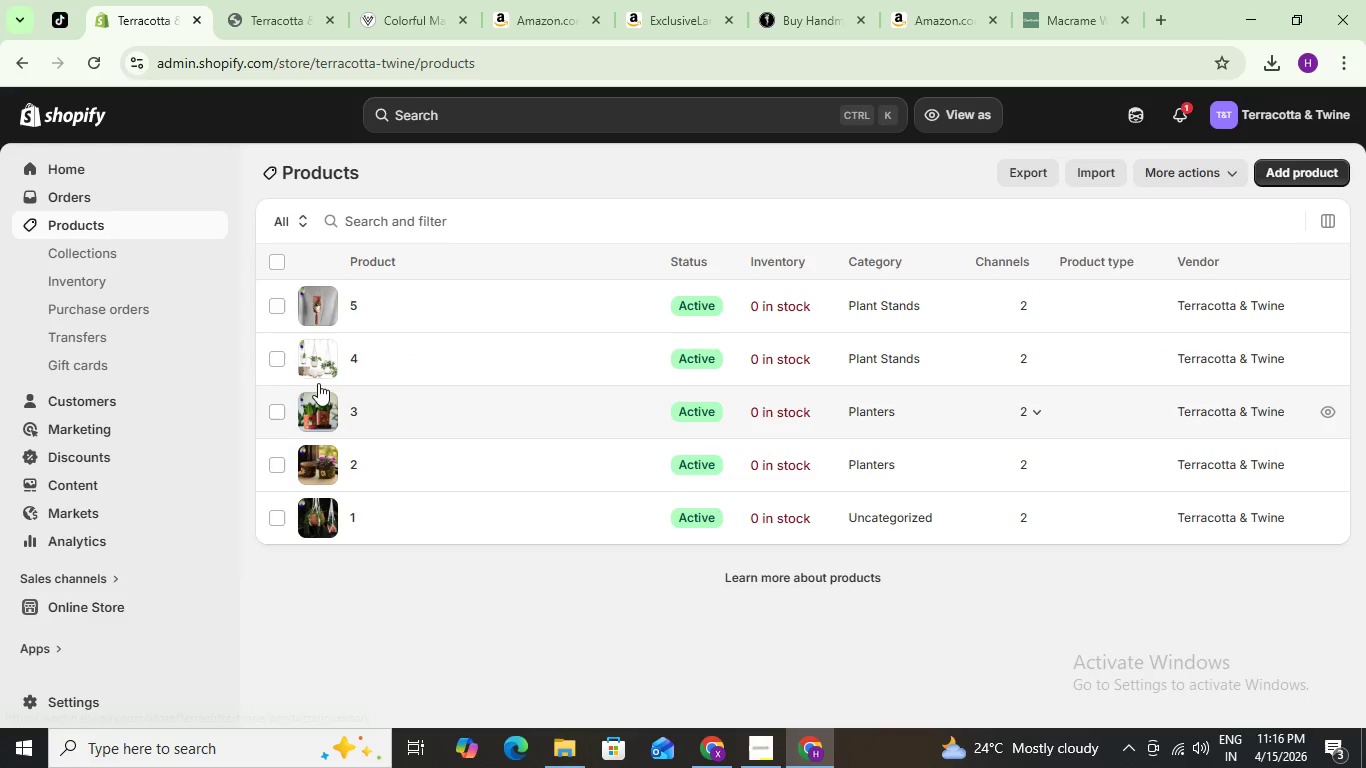 
left_click([106, 284])
 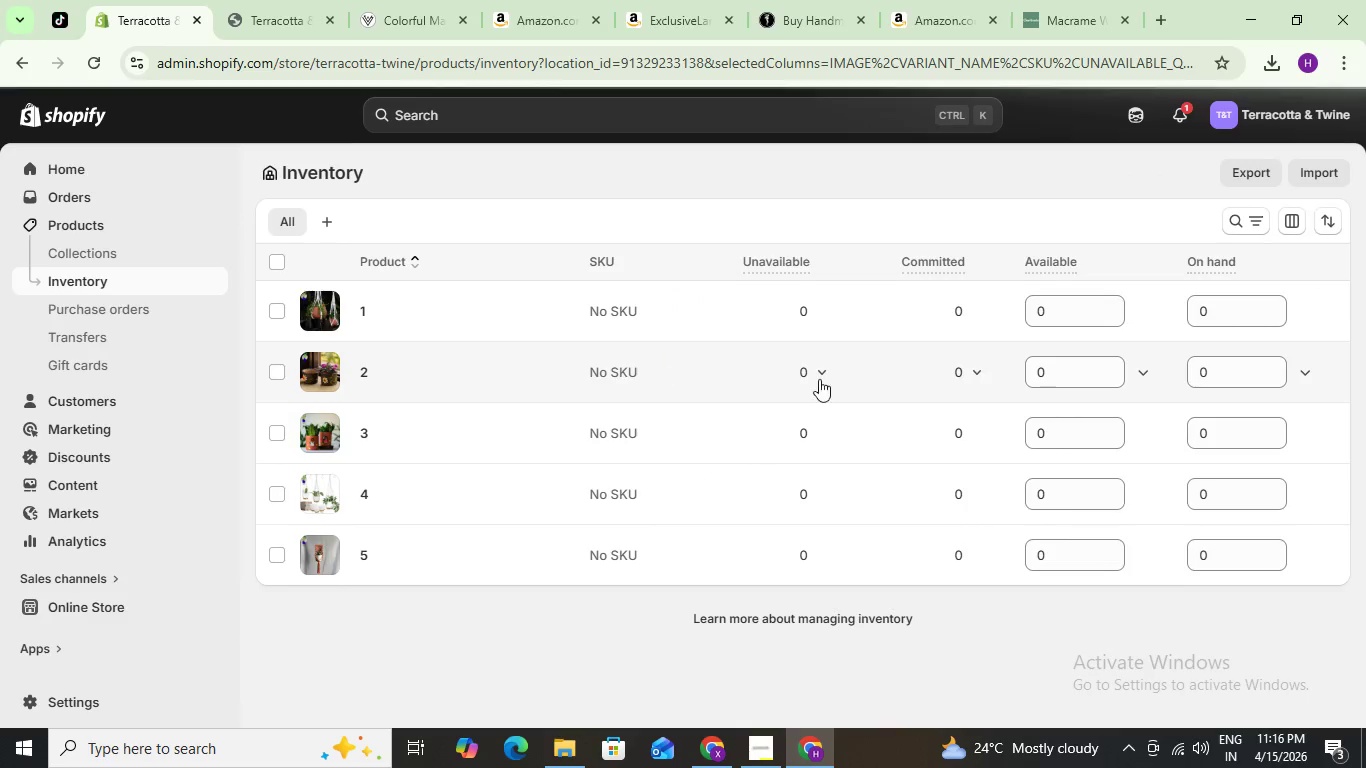 
left_click_drag(start_coordinate=[1052, 309], to_coordinate=[1029, 311])
 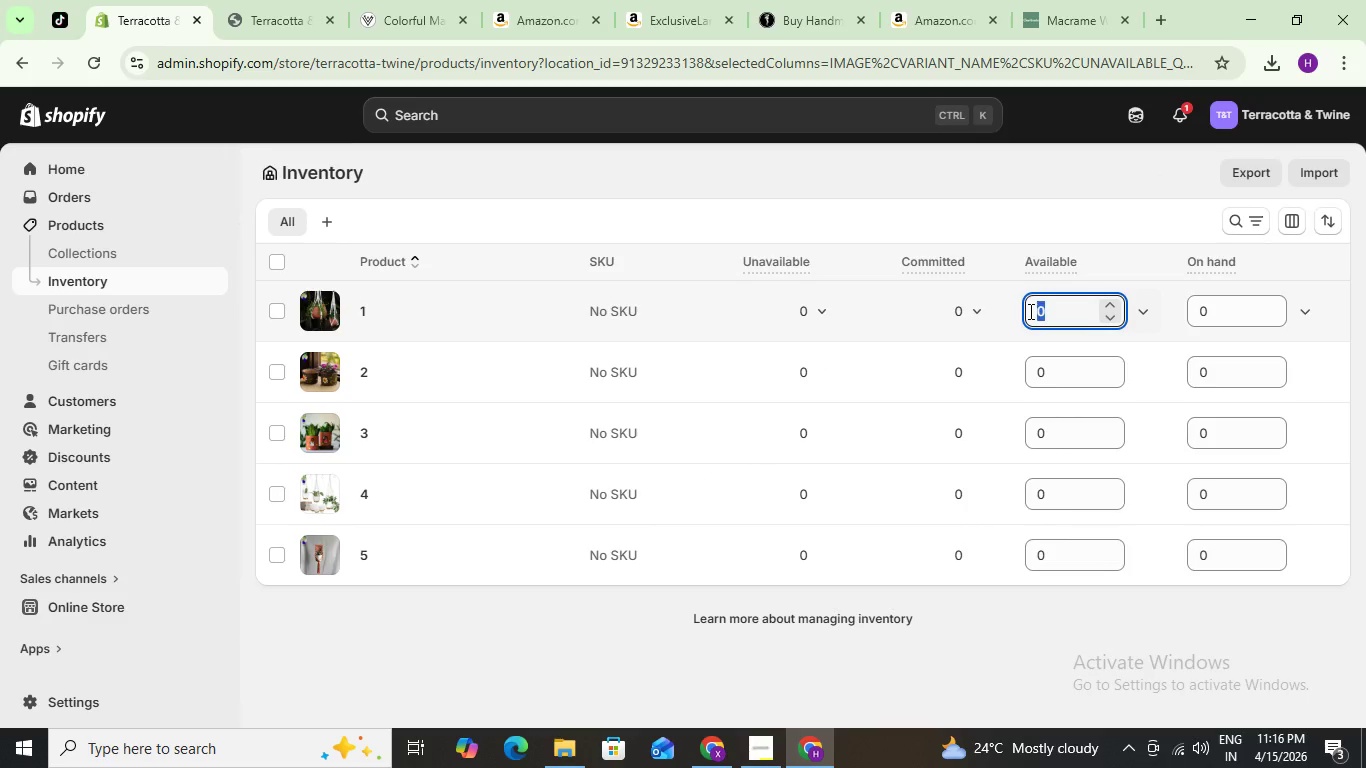 
key(3)
 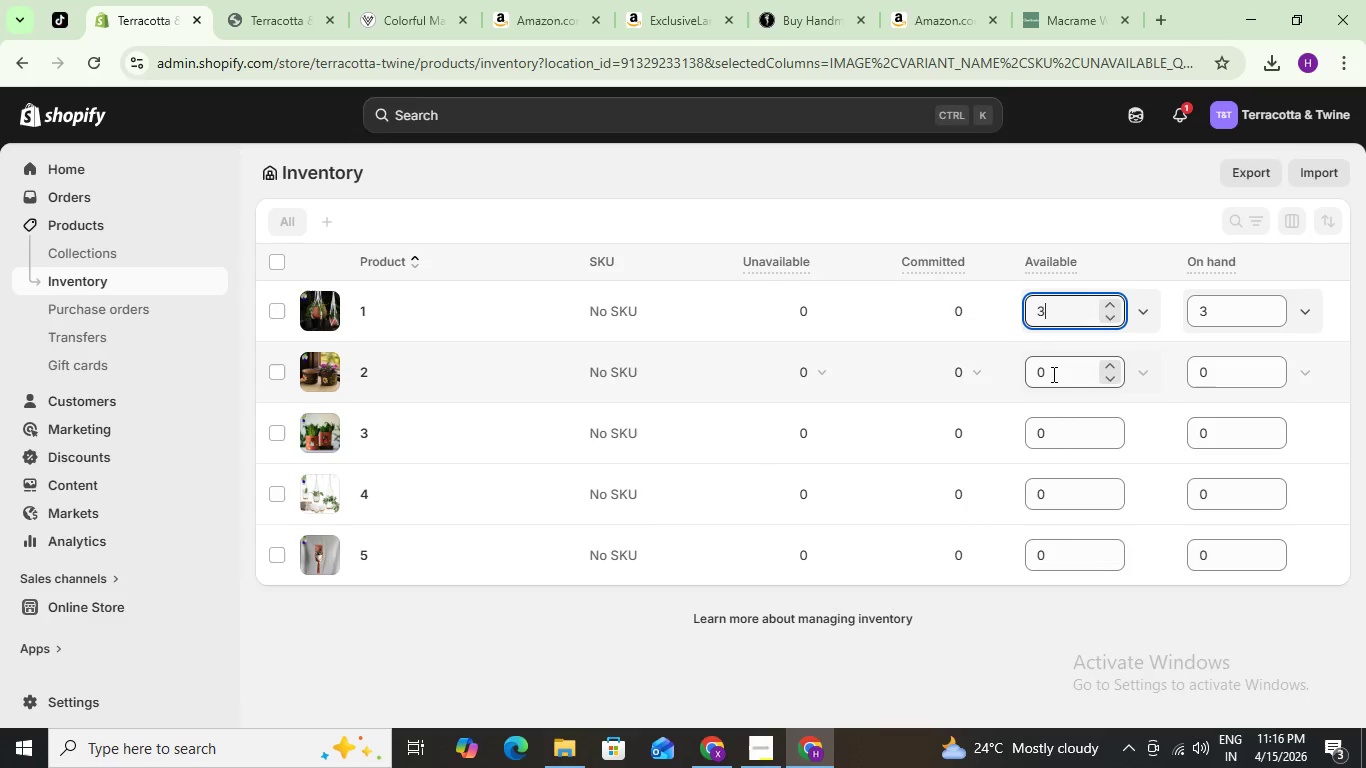 
left_click_drag(start_coordinate=[1052, 374], to_coordinate=[1026, 371])
 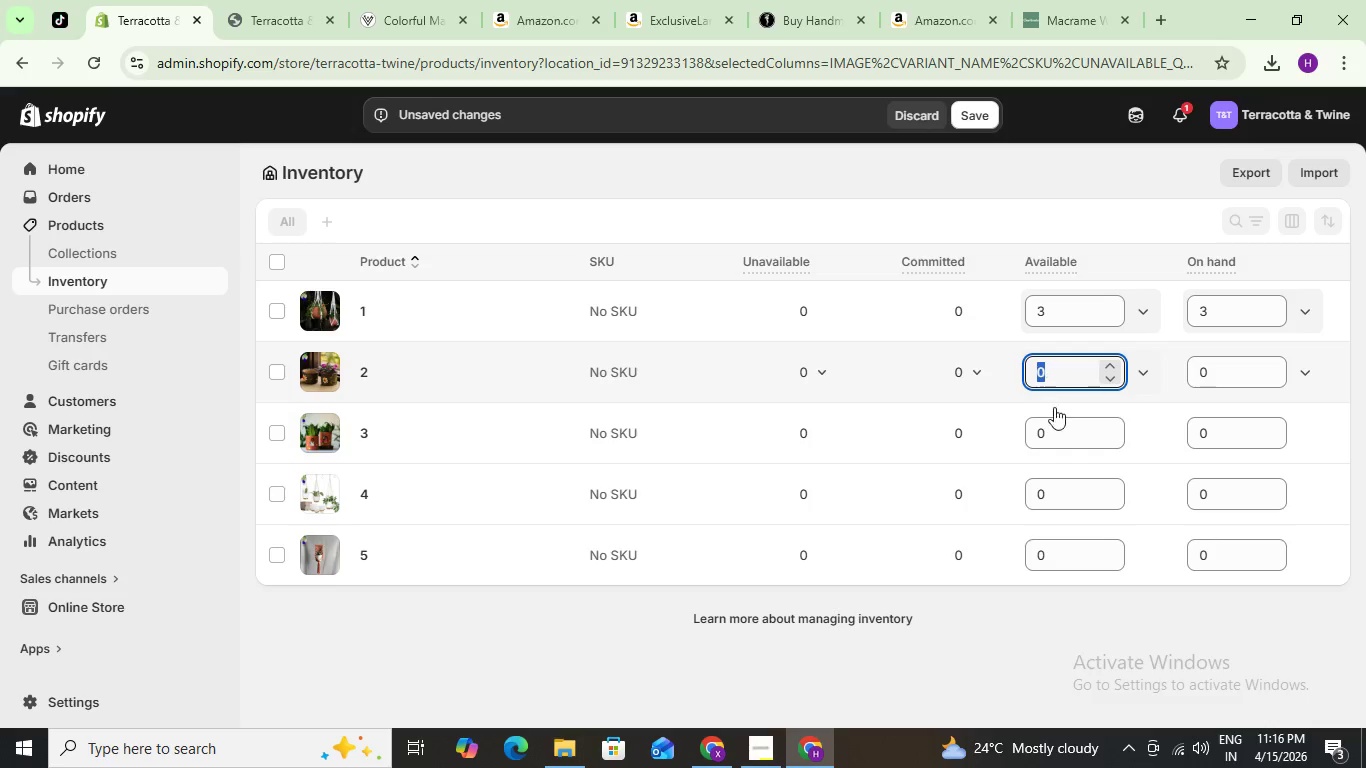 
type(3333)
 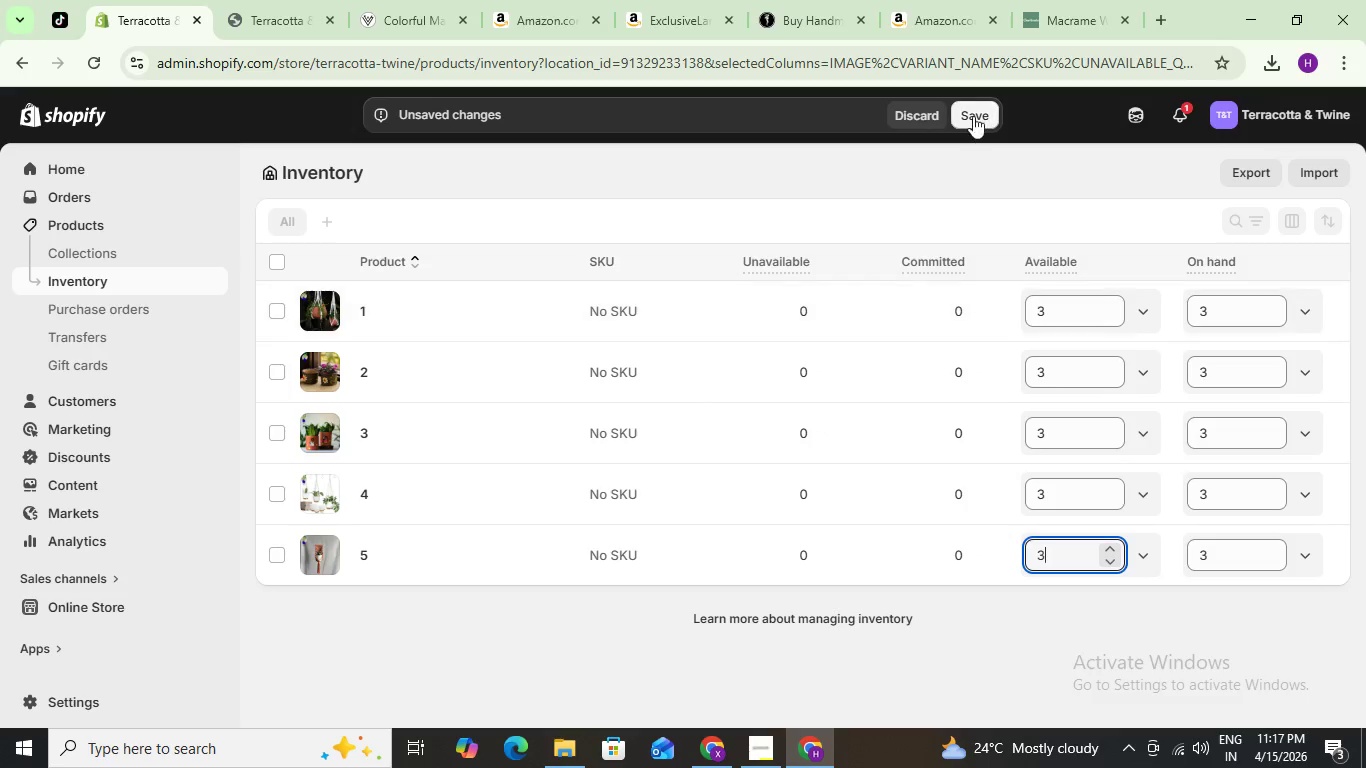 
left_click_drag(start_coordinate=[1055, 438], to_coordinate=[1017, 427])
 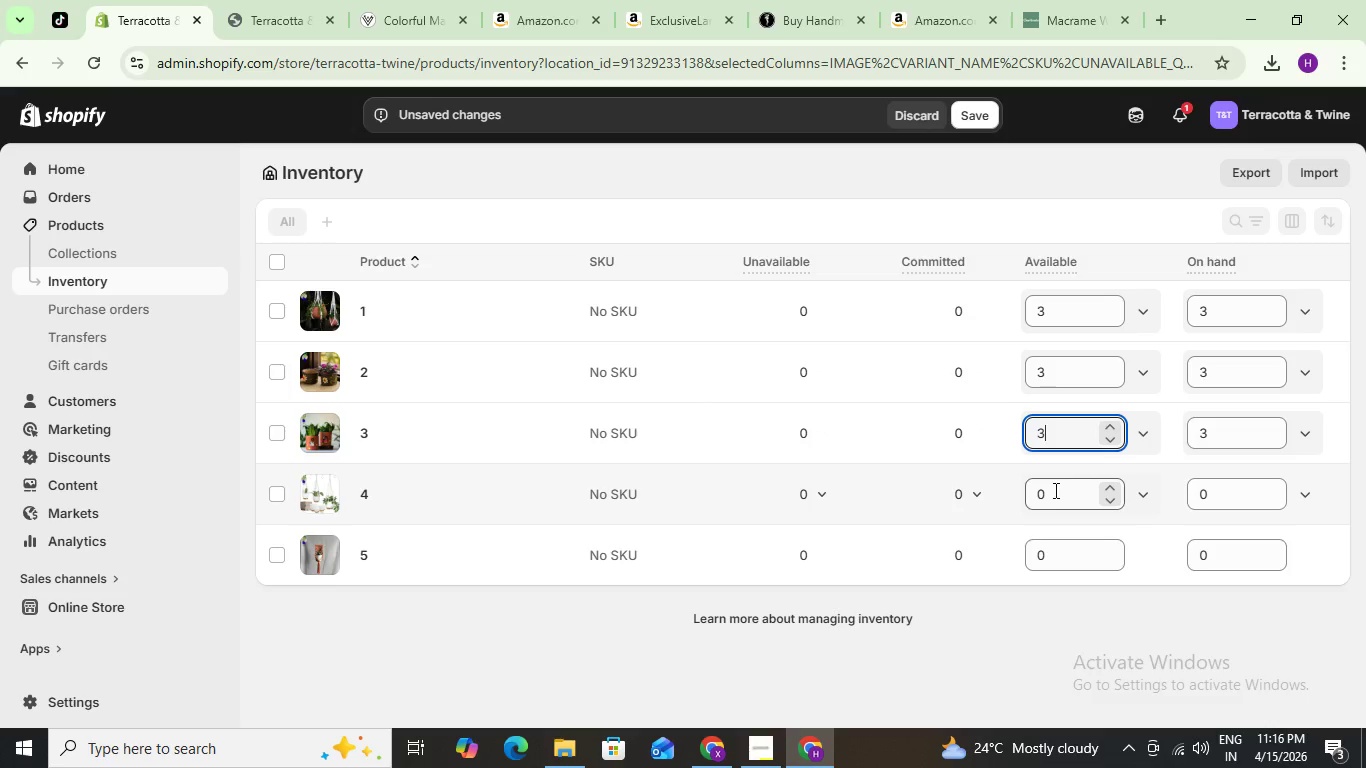 
left_click_drag(start_coordinate=[1054, 490], to_coordinate=[1037, 489])
 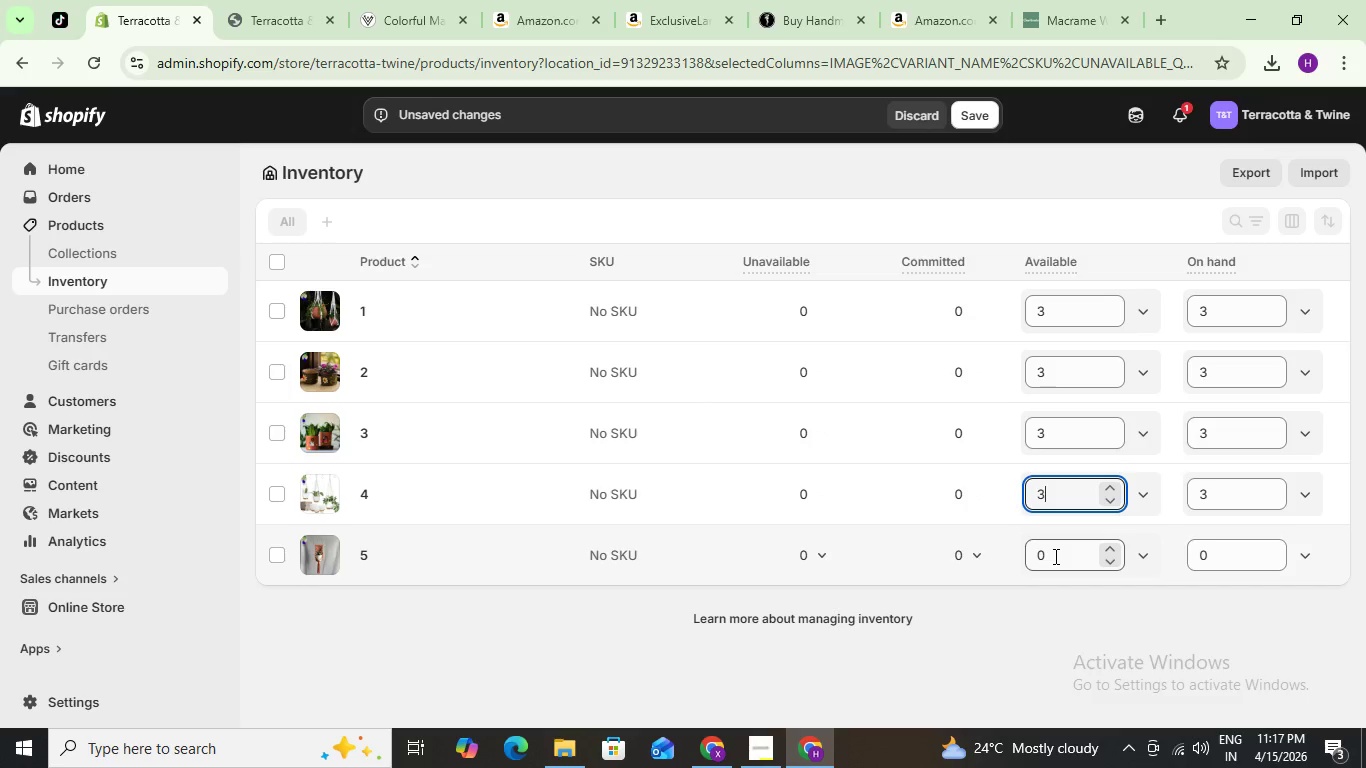 
left_click_drag(start_coordinate=[1049, 556], to_coordinate=[1021, 544])
 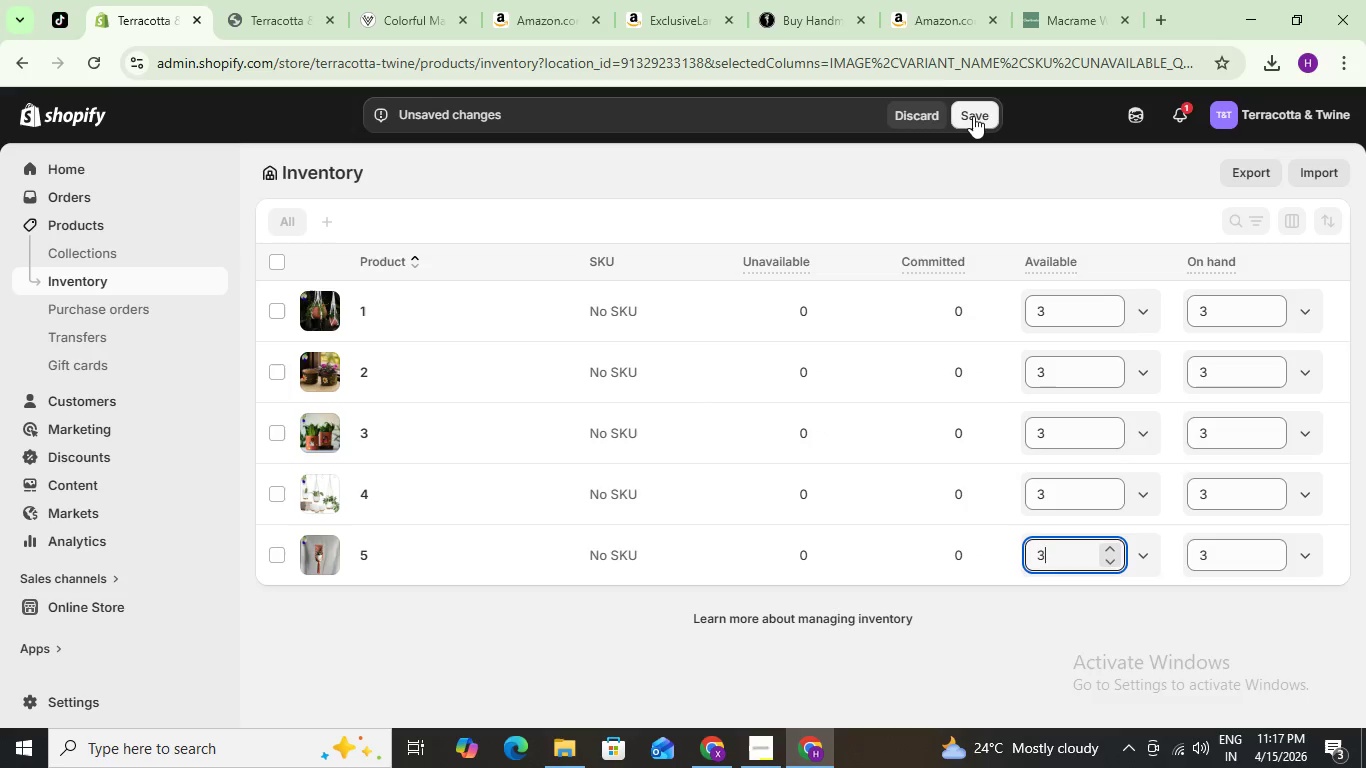 
left_click([973, 116])
 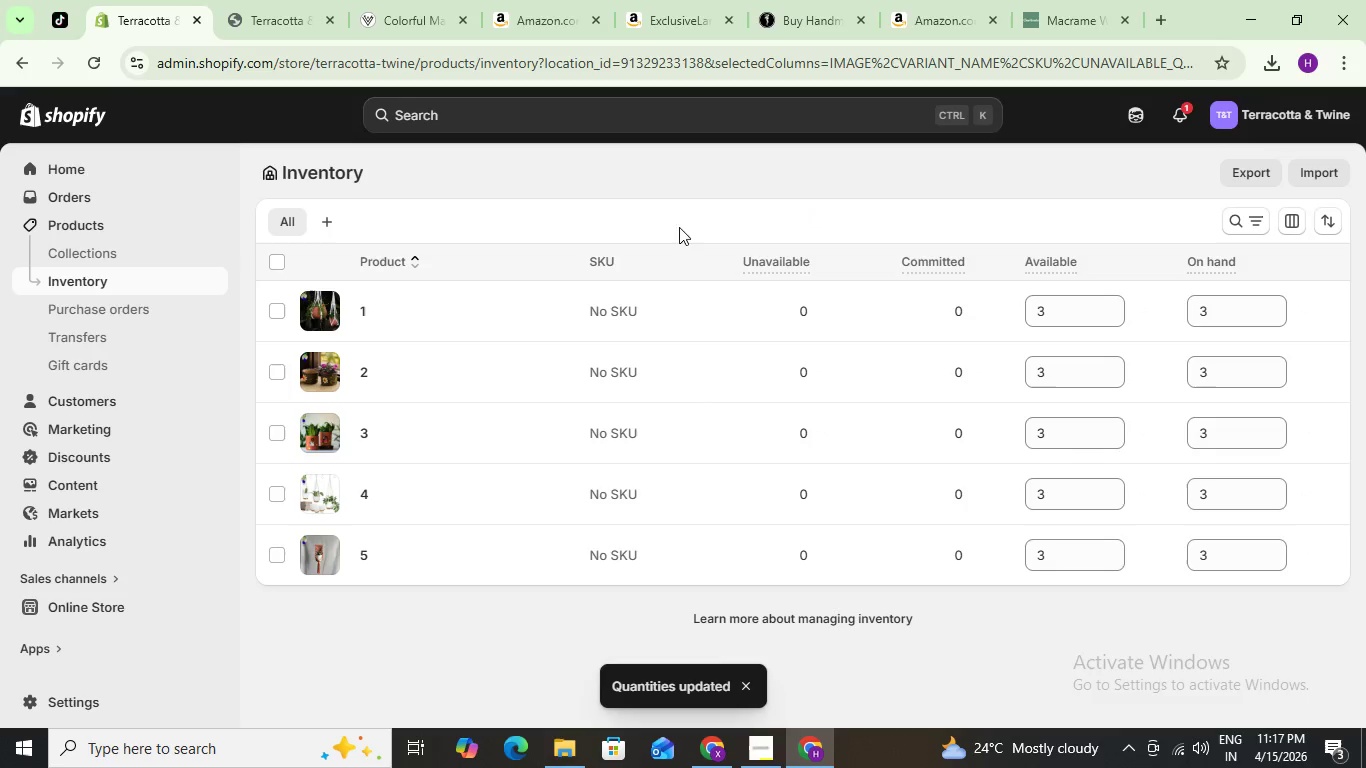 
mouse_move([737, 258])
 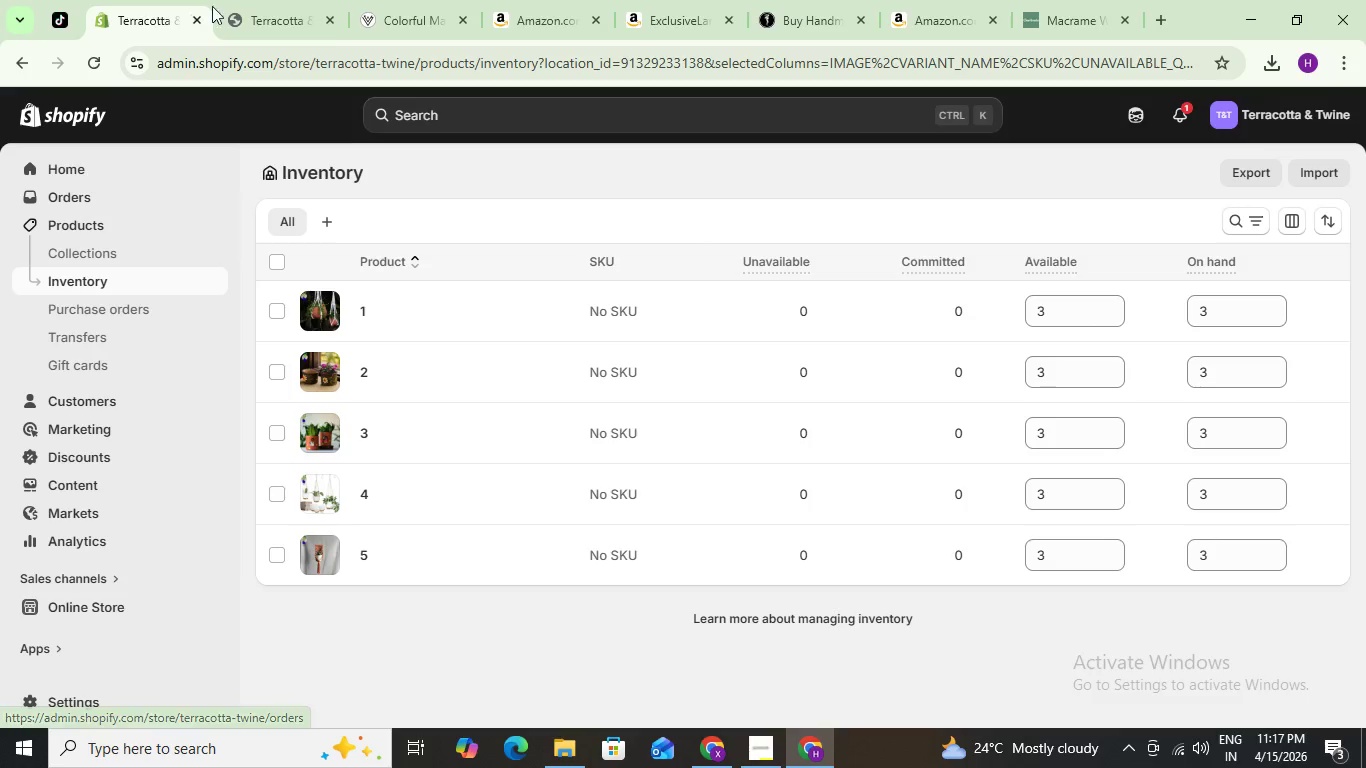 
wait(6.27)
 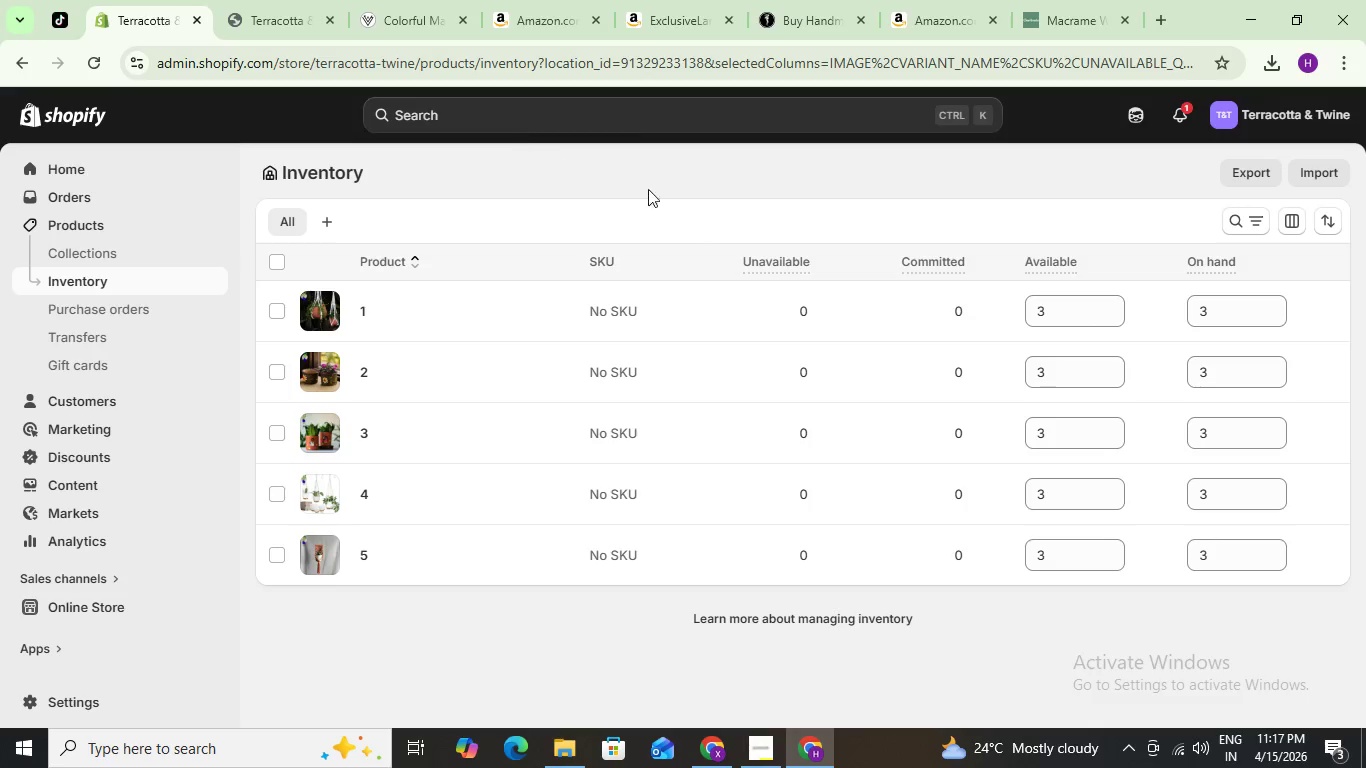 
left_click([712, 738])
 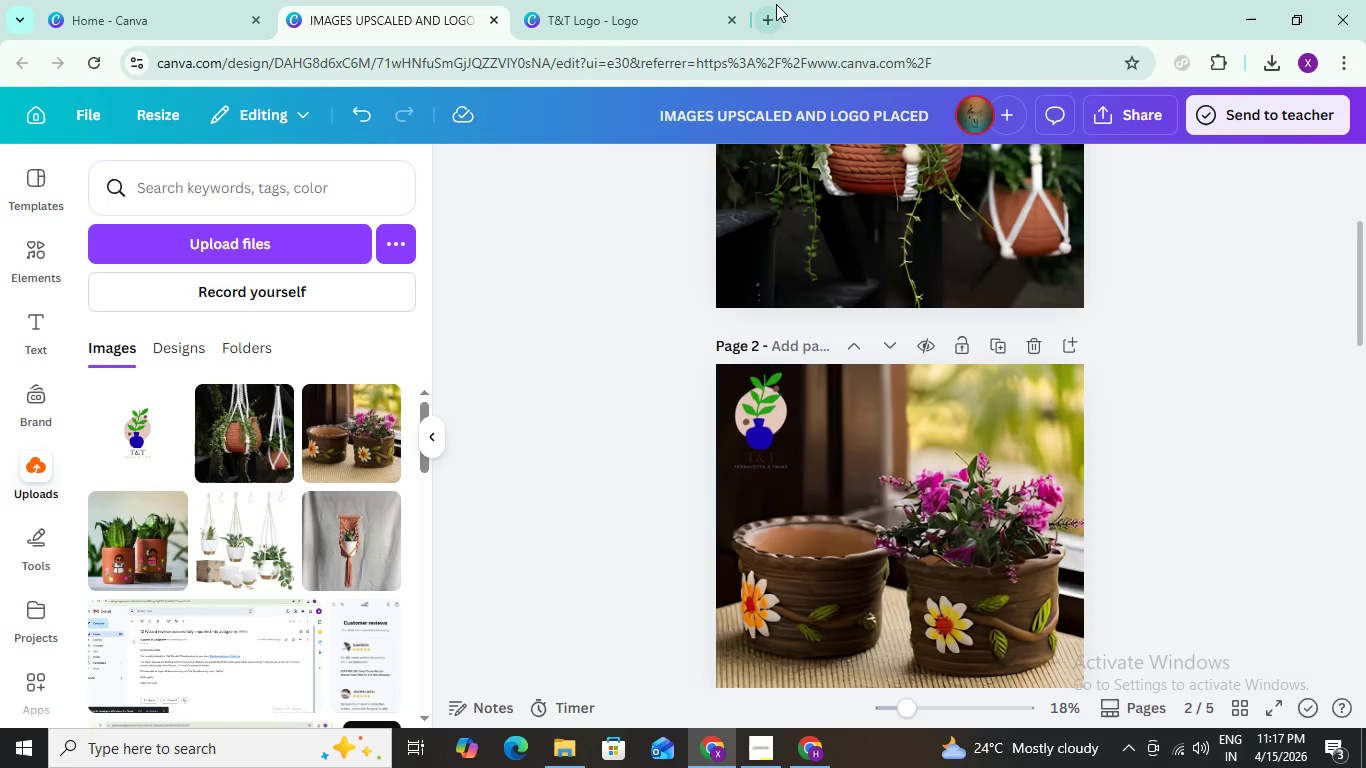 
left_click([777, 5])
 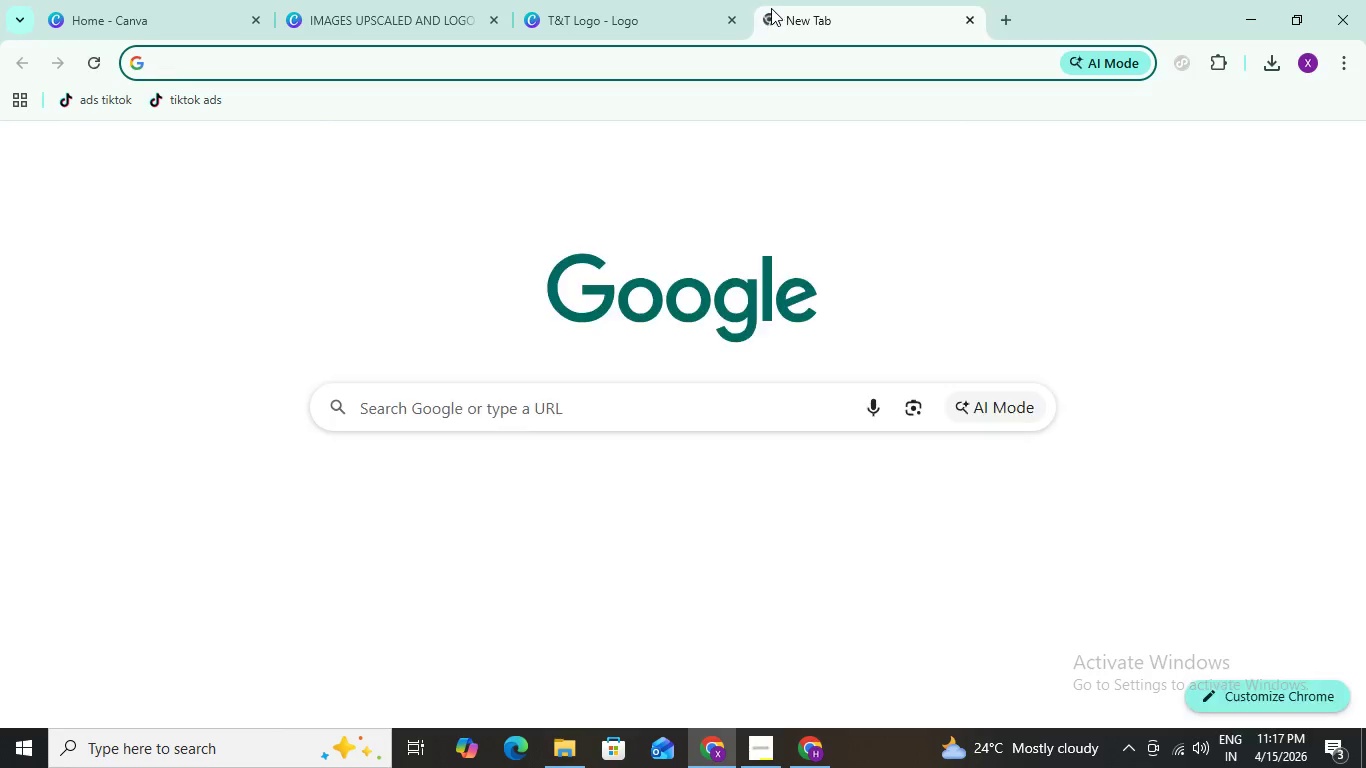 
key(W)
 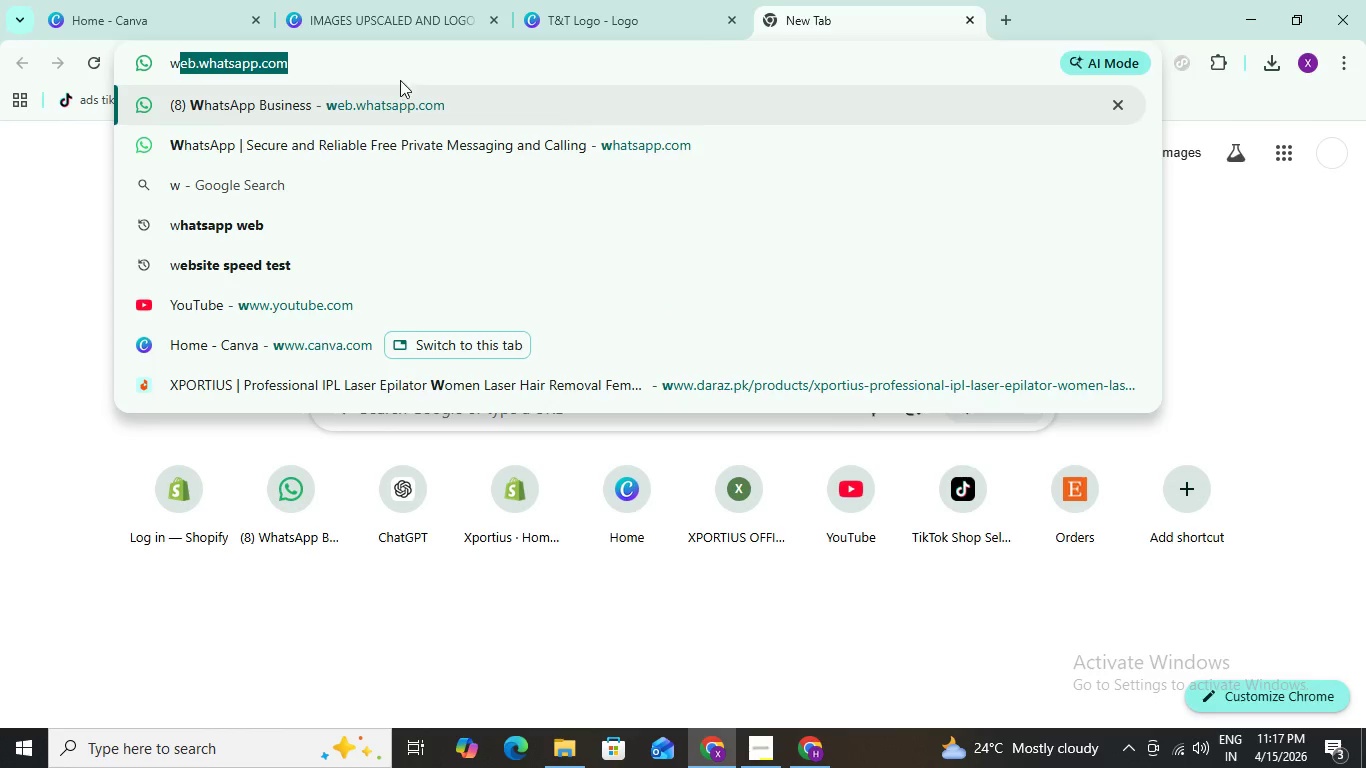 
left_click([396, 69])
 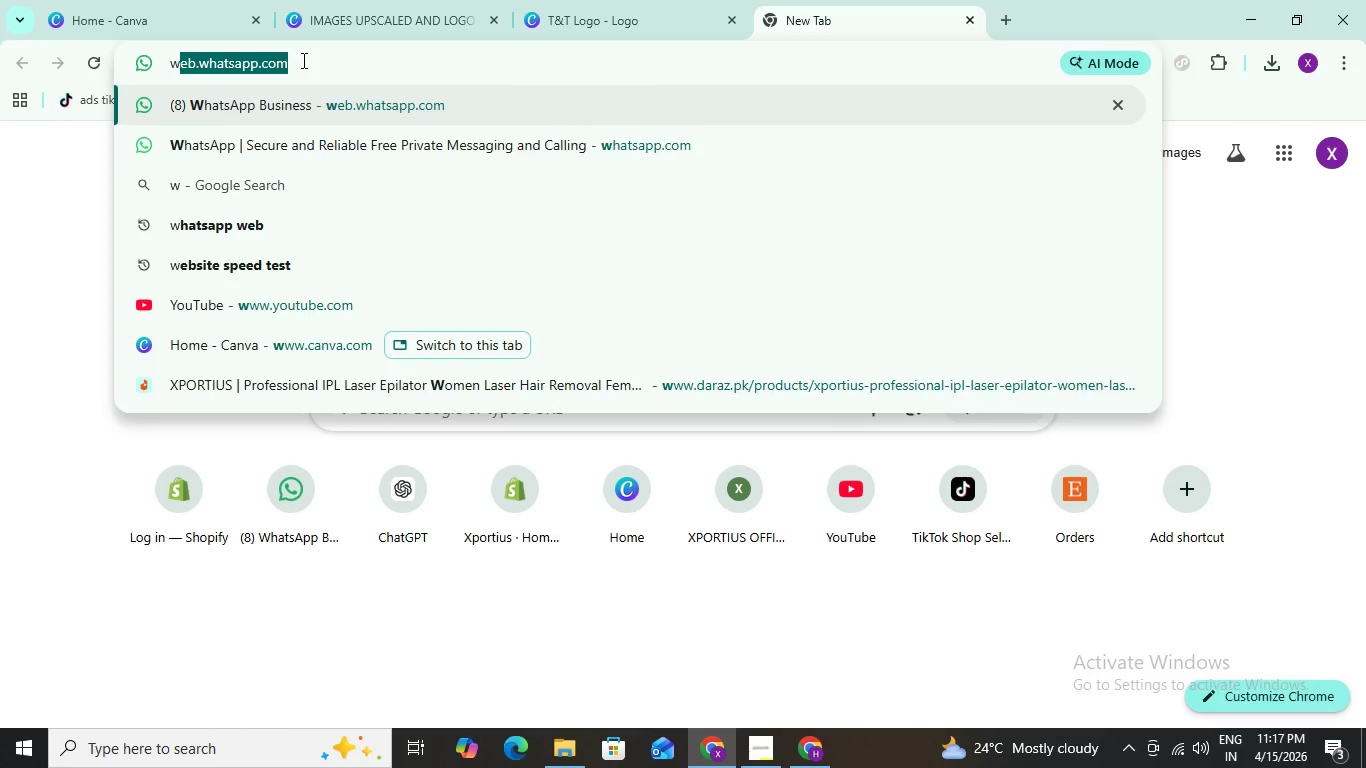 
left_click([302, 60])
 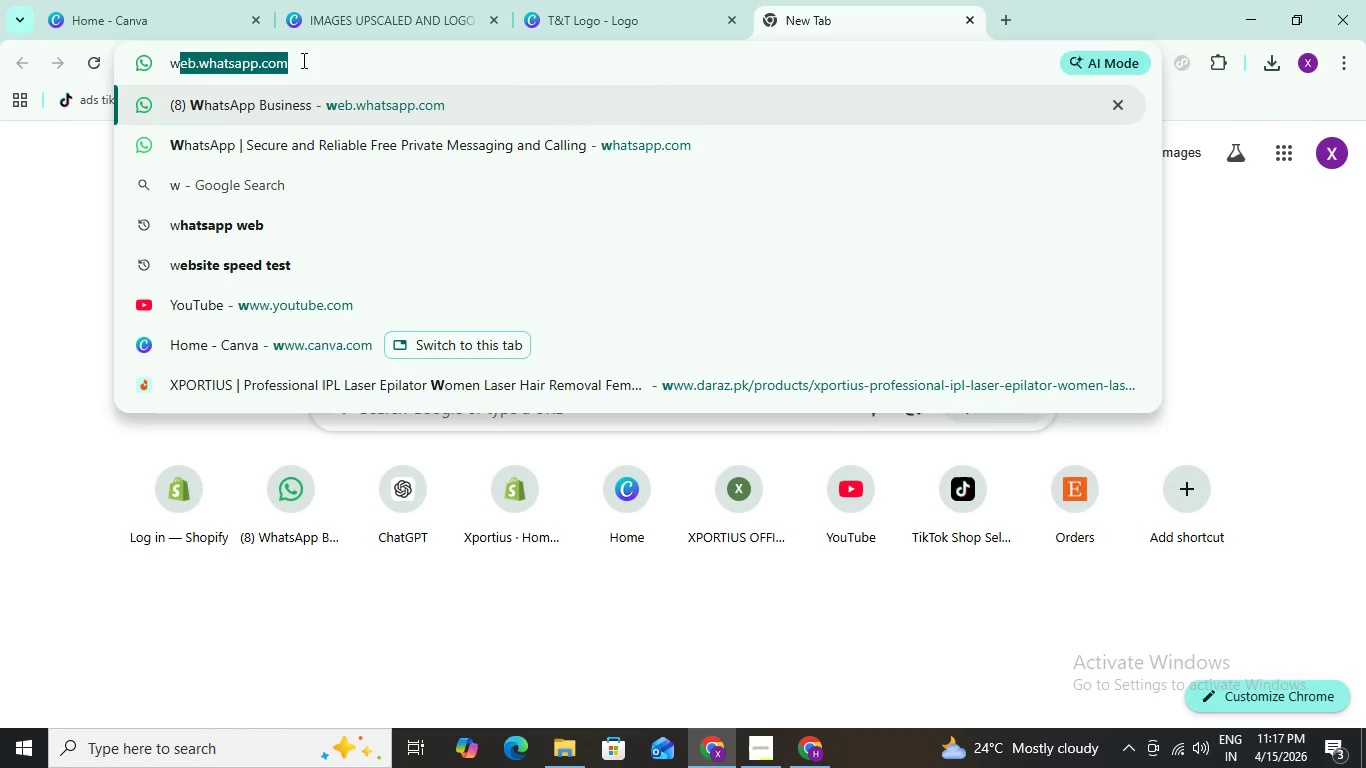 
left_click([302, 60])
 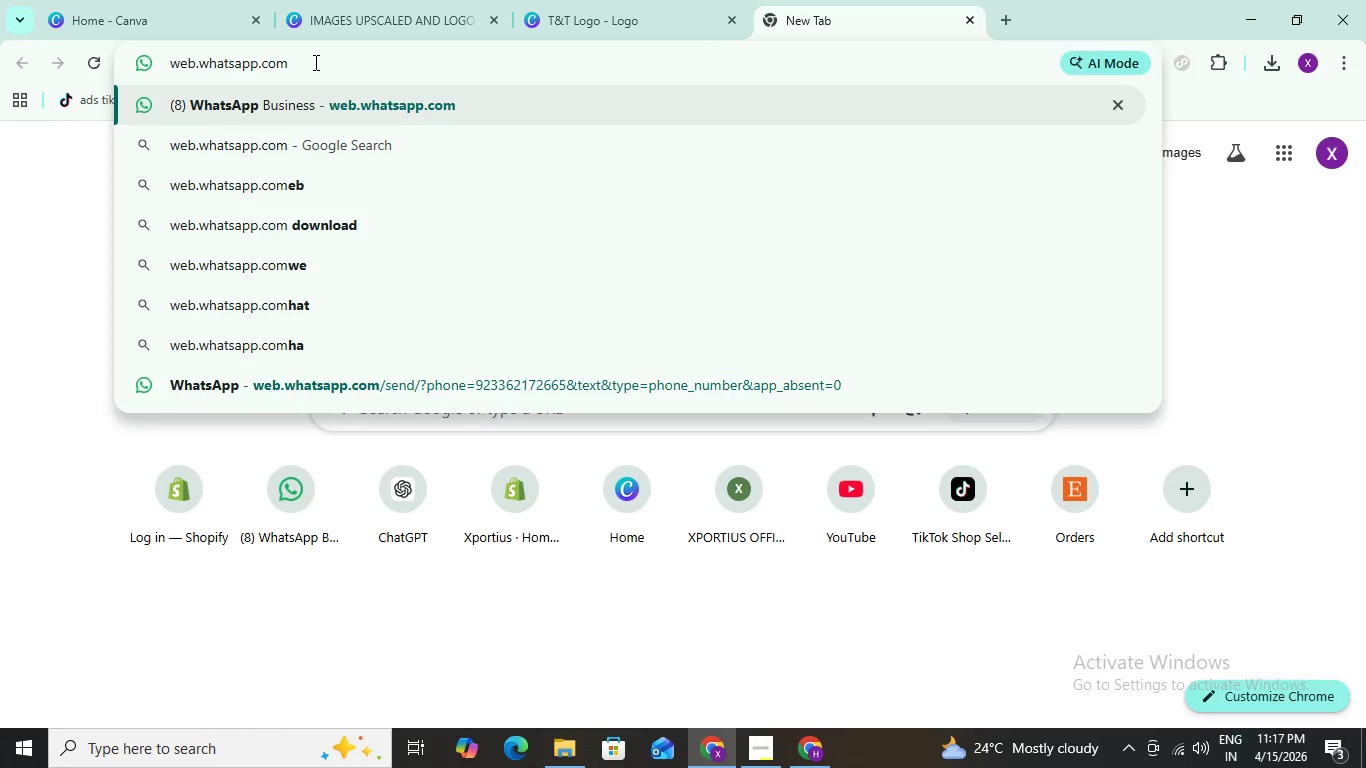 
key(Enter)
 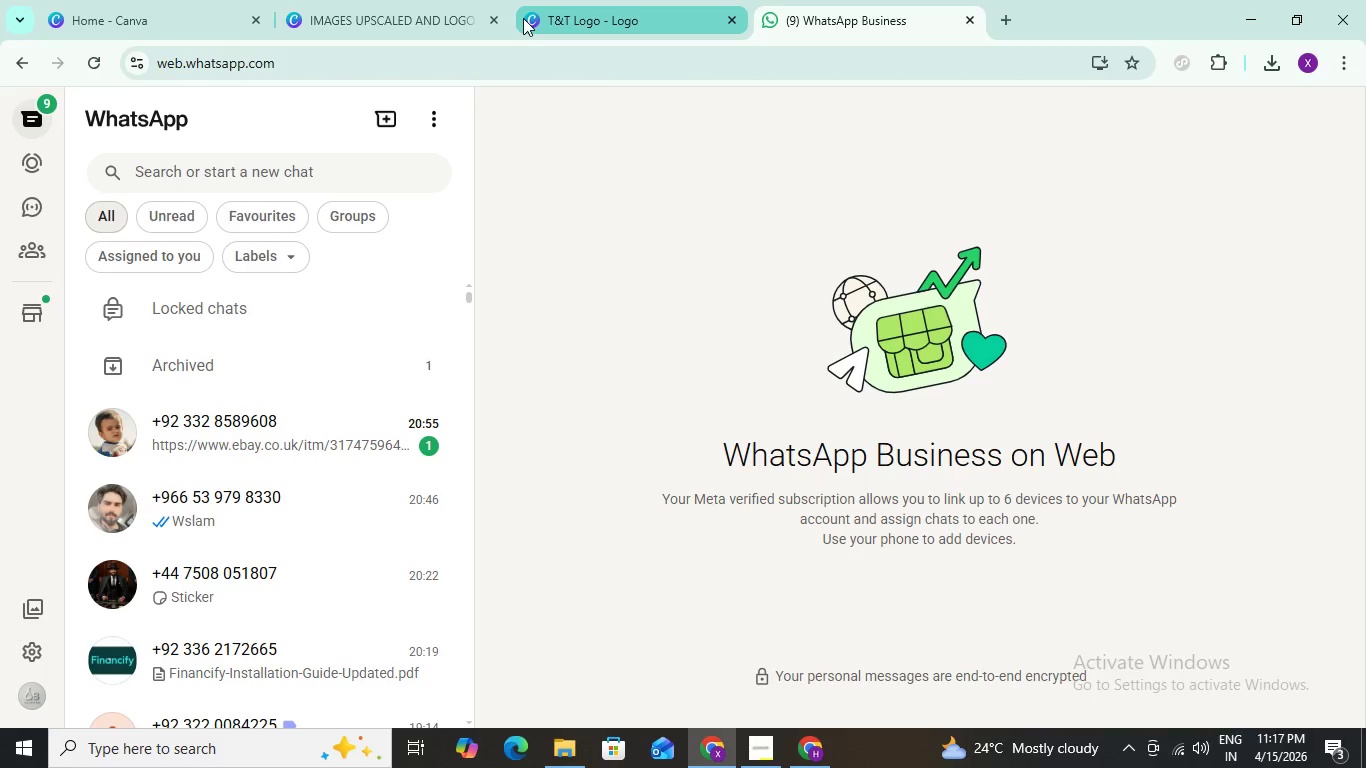 
wait(16.73)
 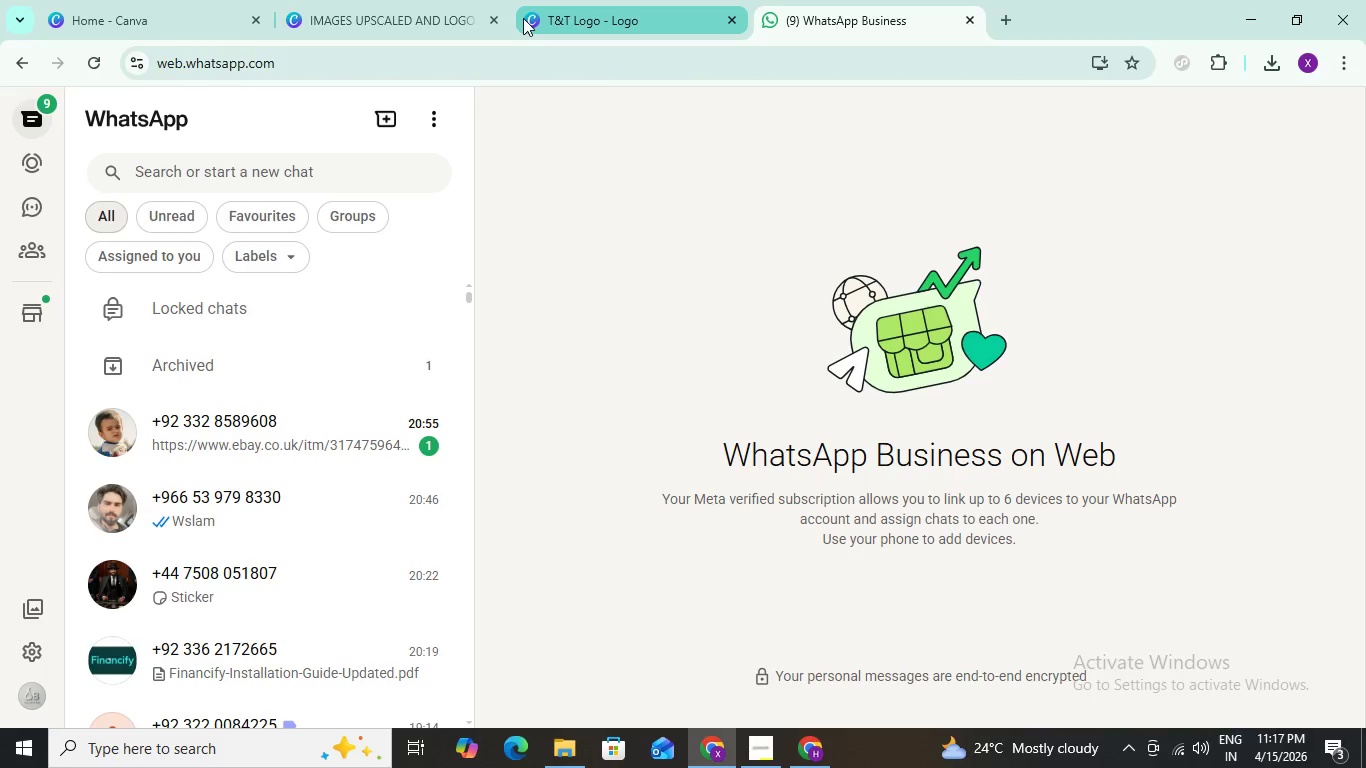 
left_click([616, 2])
 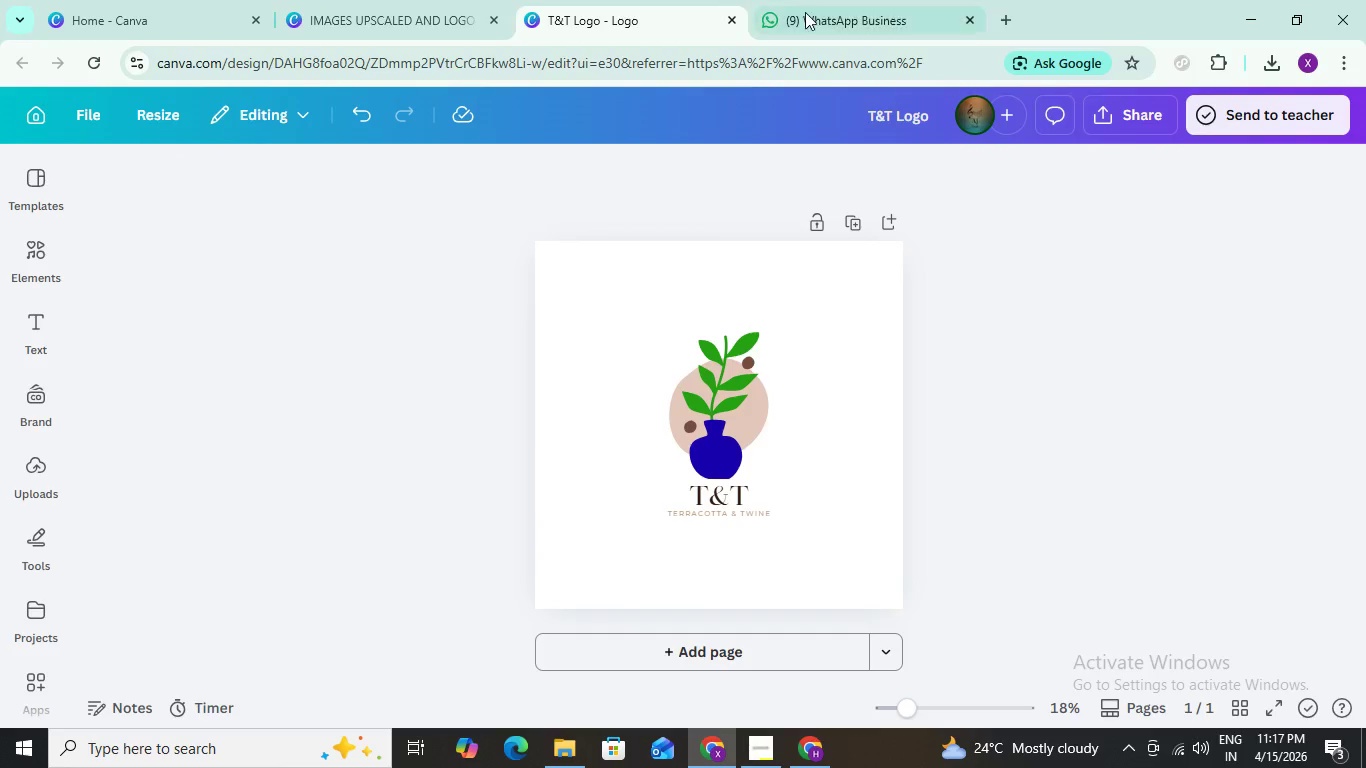 
left_click([807, 12])
 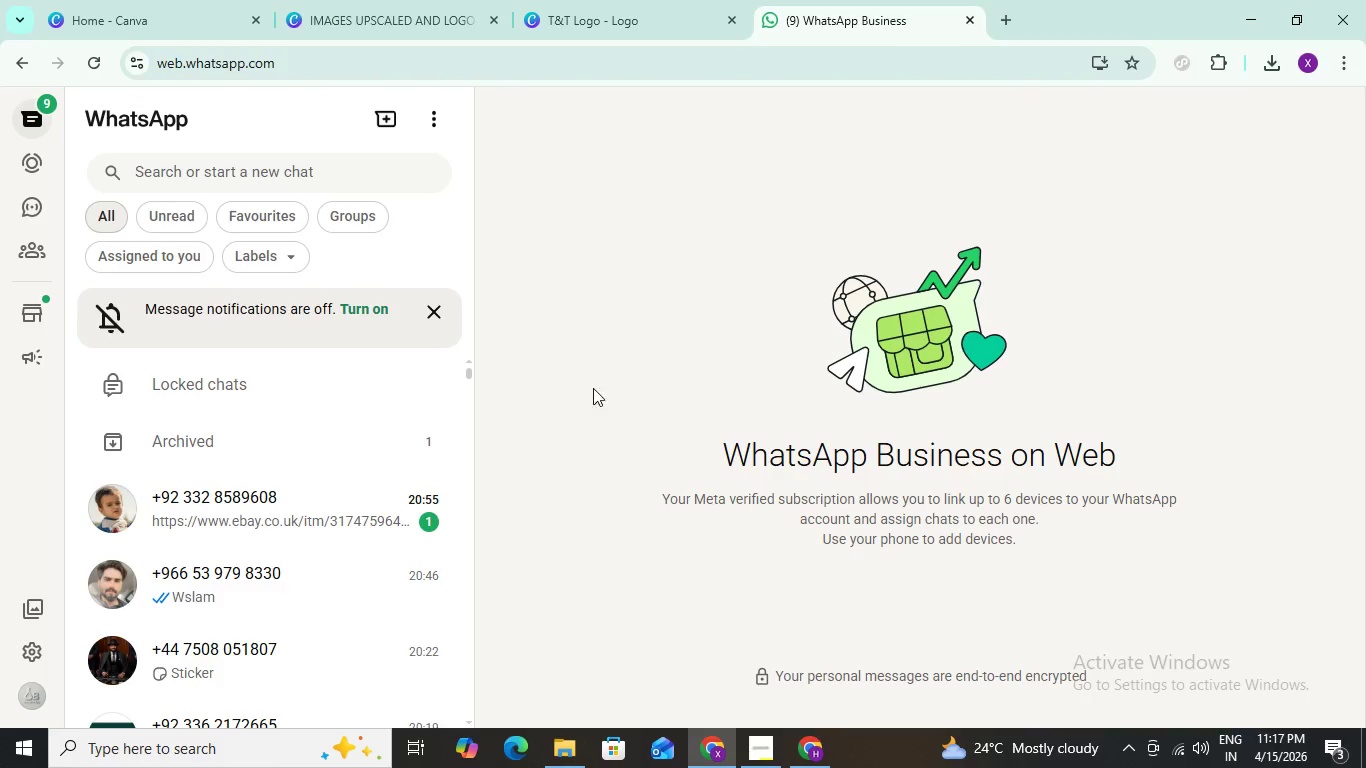 
left_click([663, 0])
 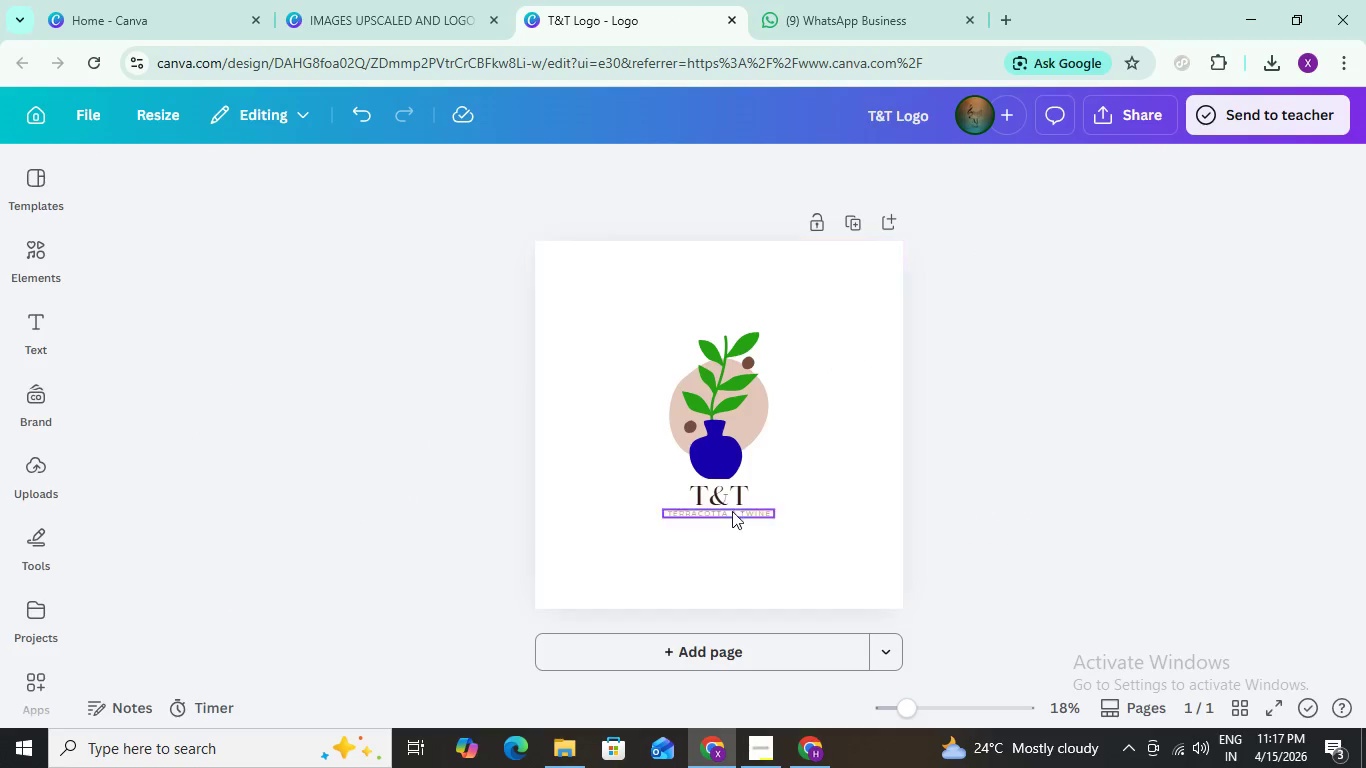 
wait(5.47)
 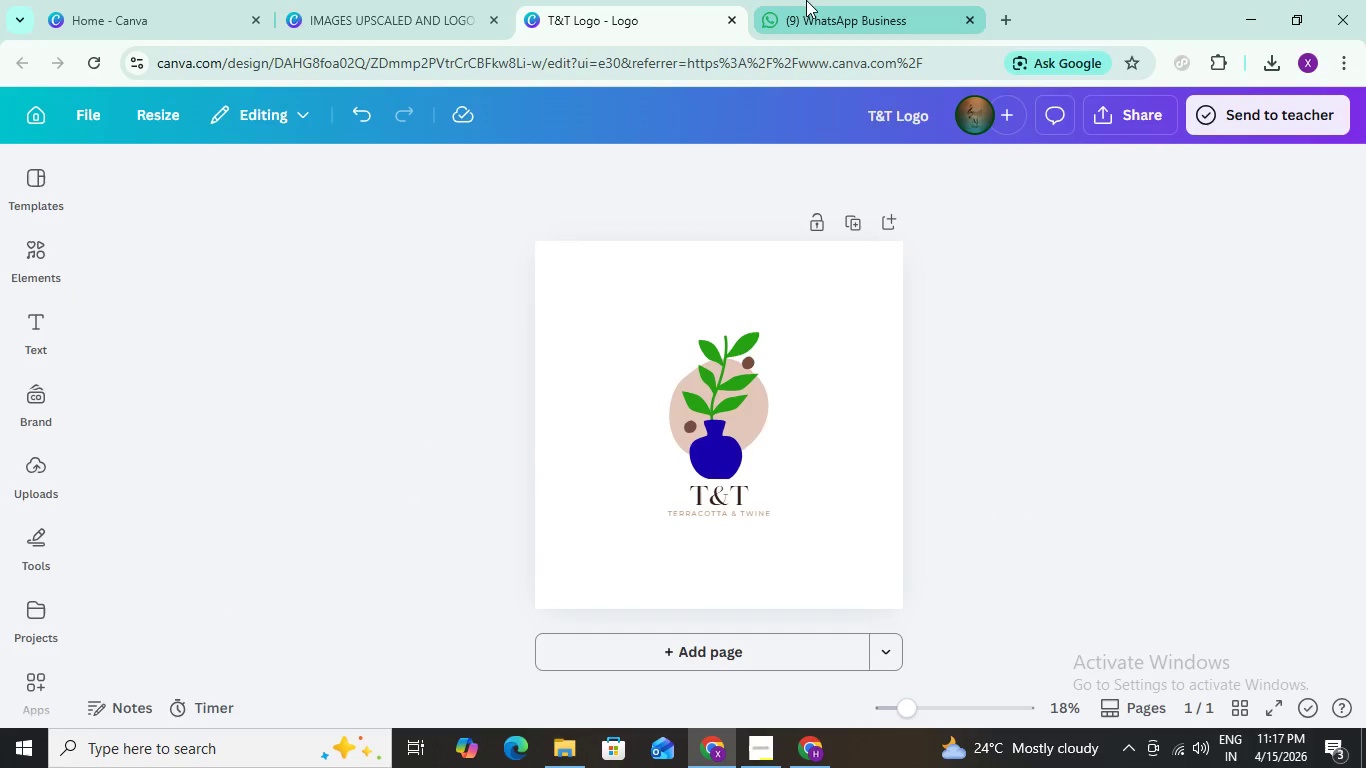 
left_click([756, 757])